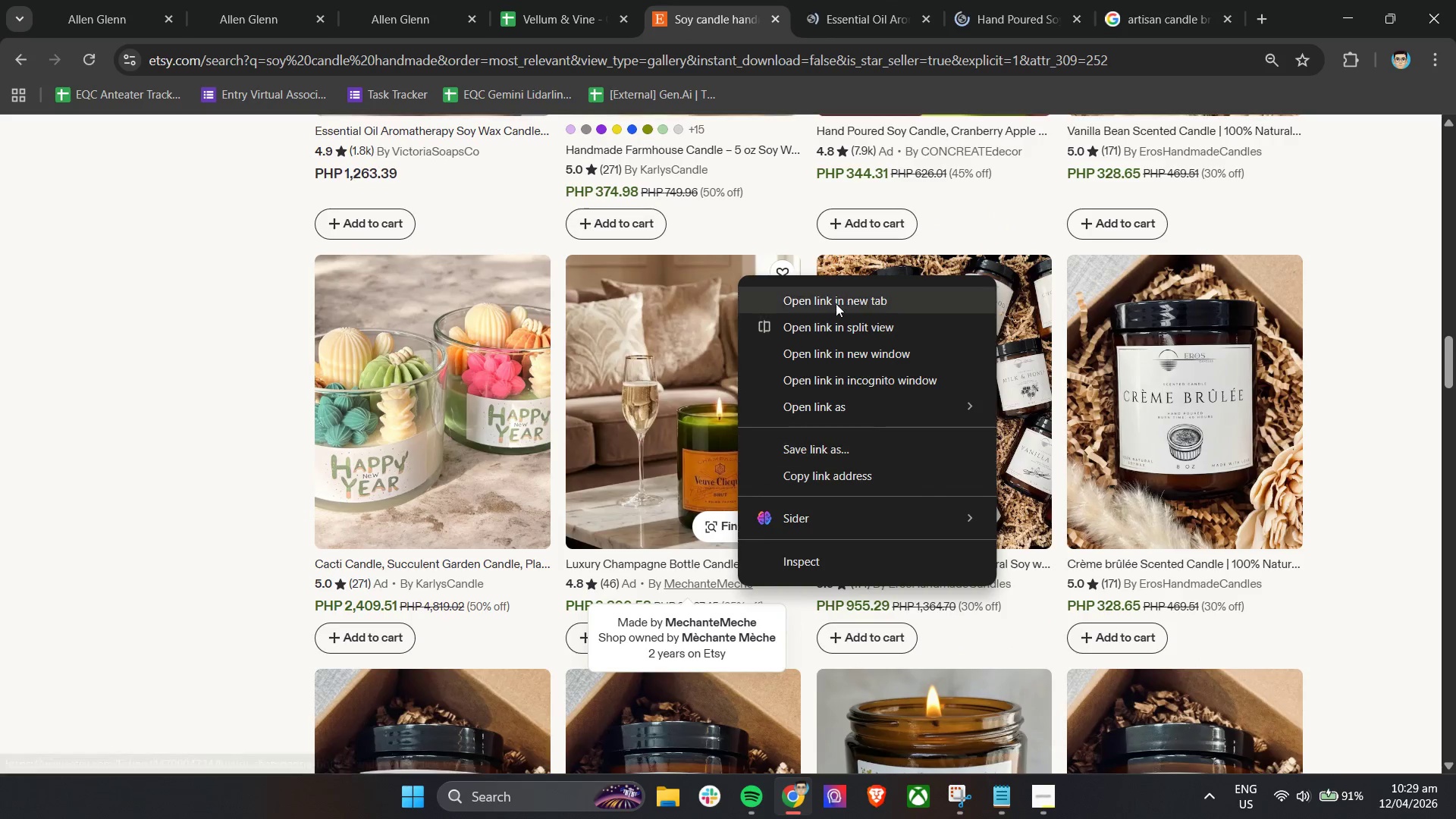 
left_click([838, 297])
 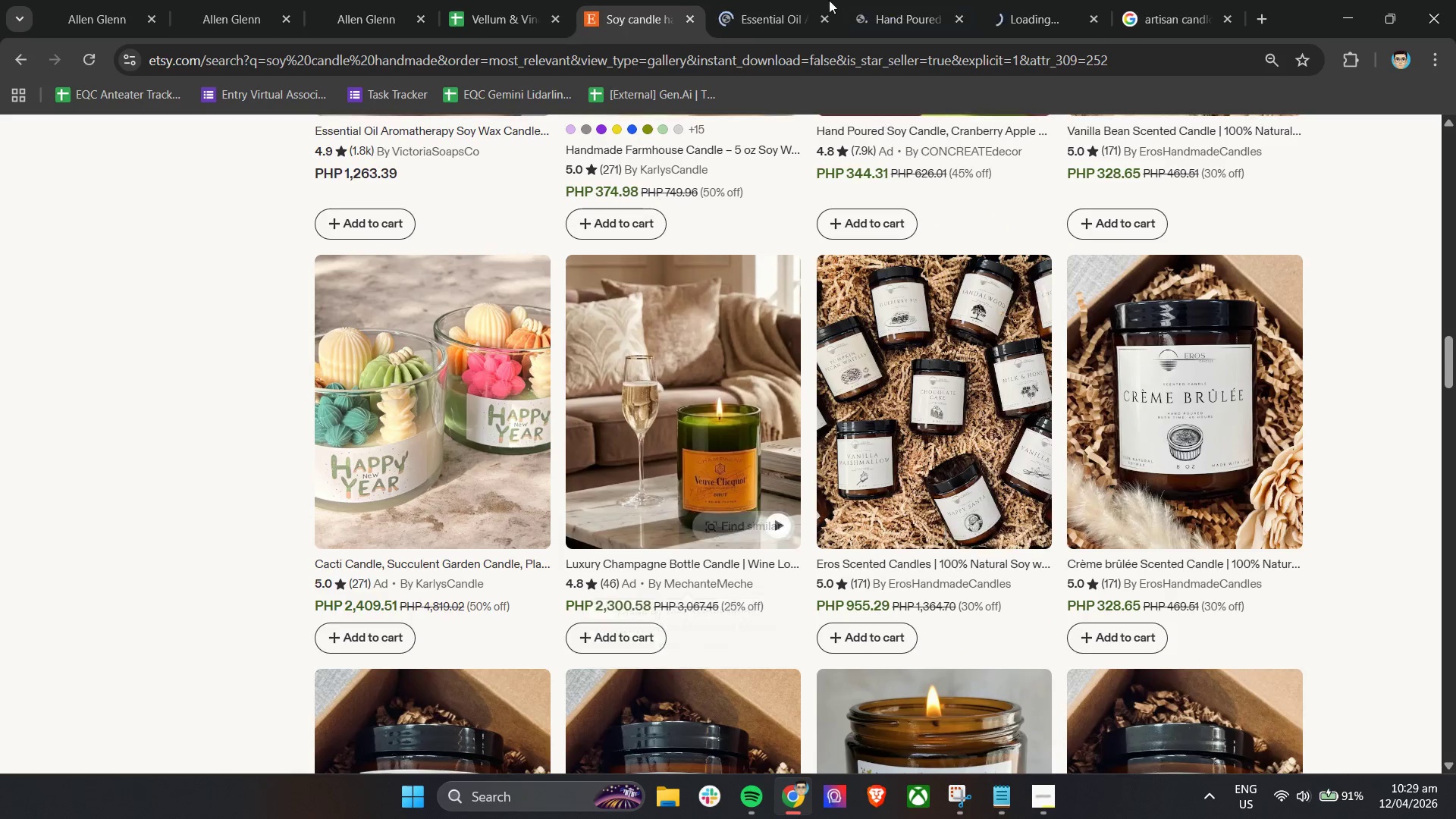 
left_click([777, 0])
 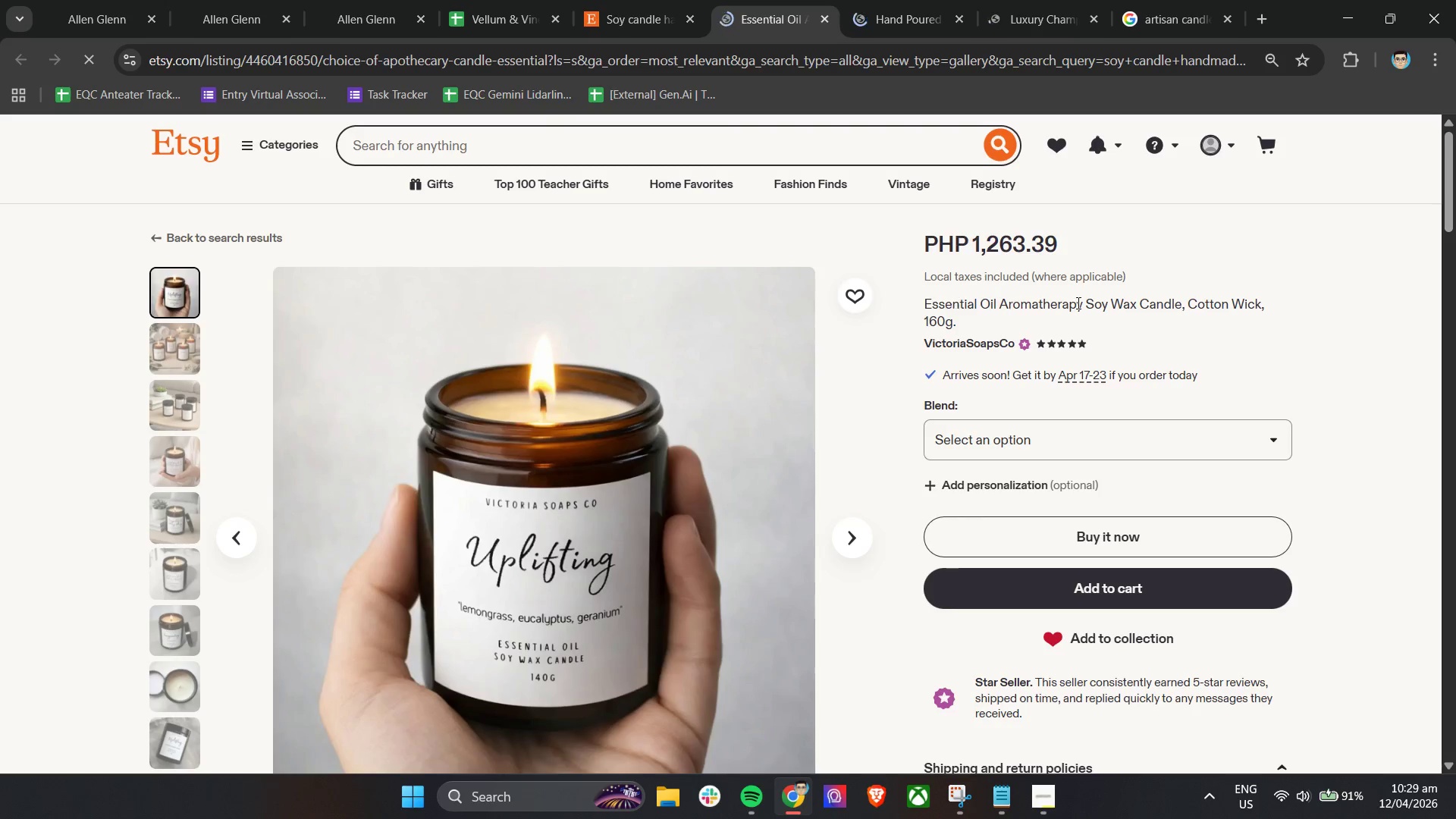 
scroll: coordinate [846, 558], scroll_direction: down, amount: 5.0
 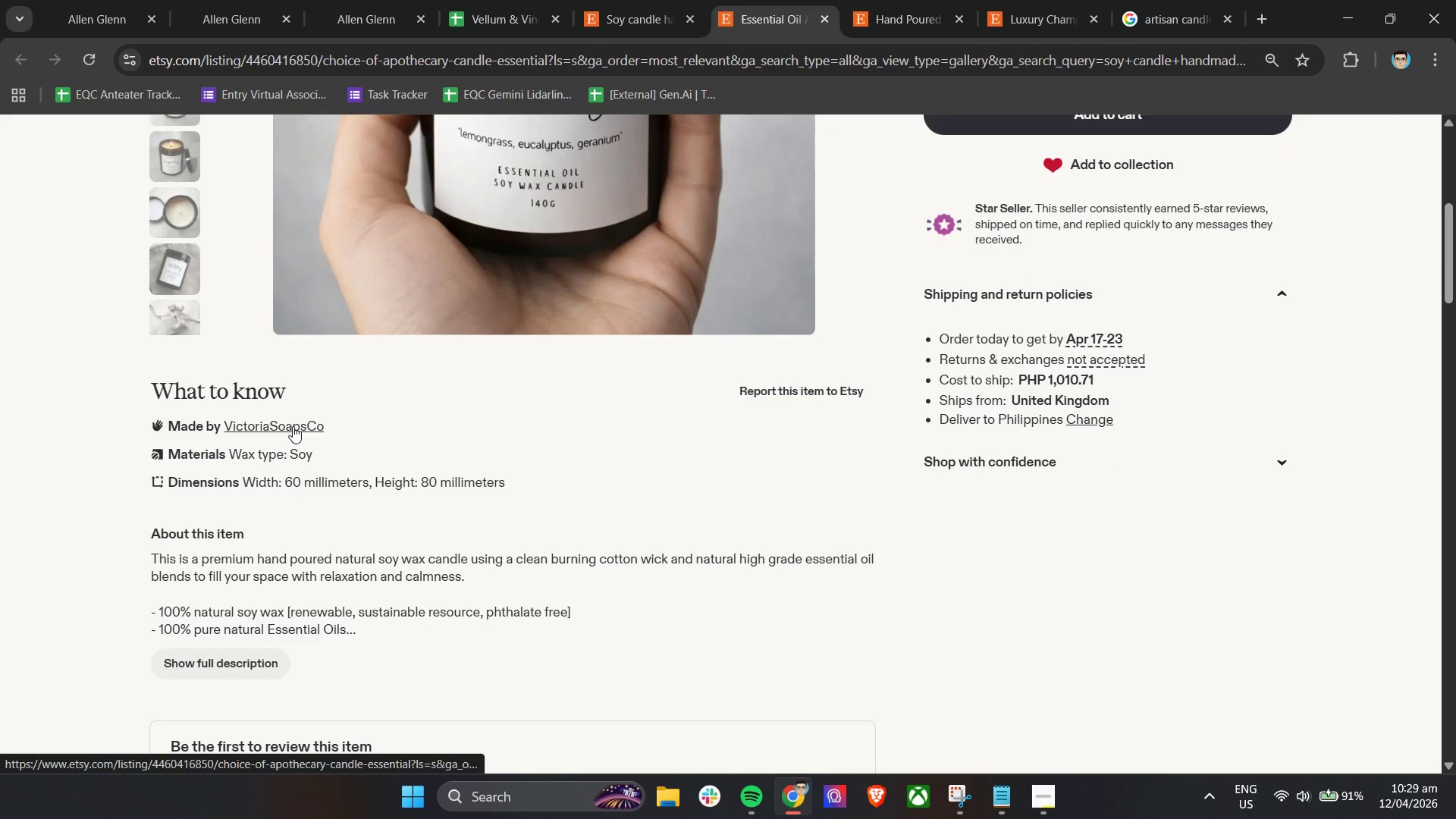 
left_click([311, 428])
 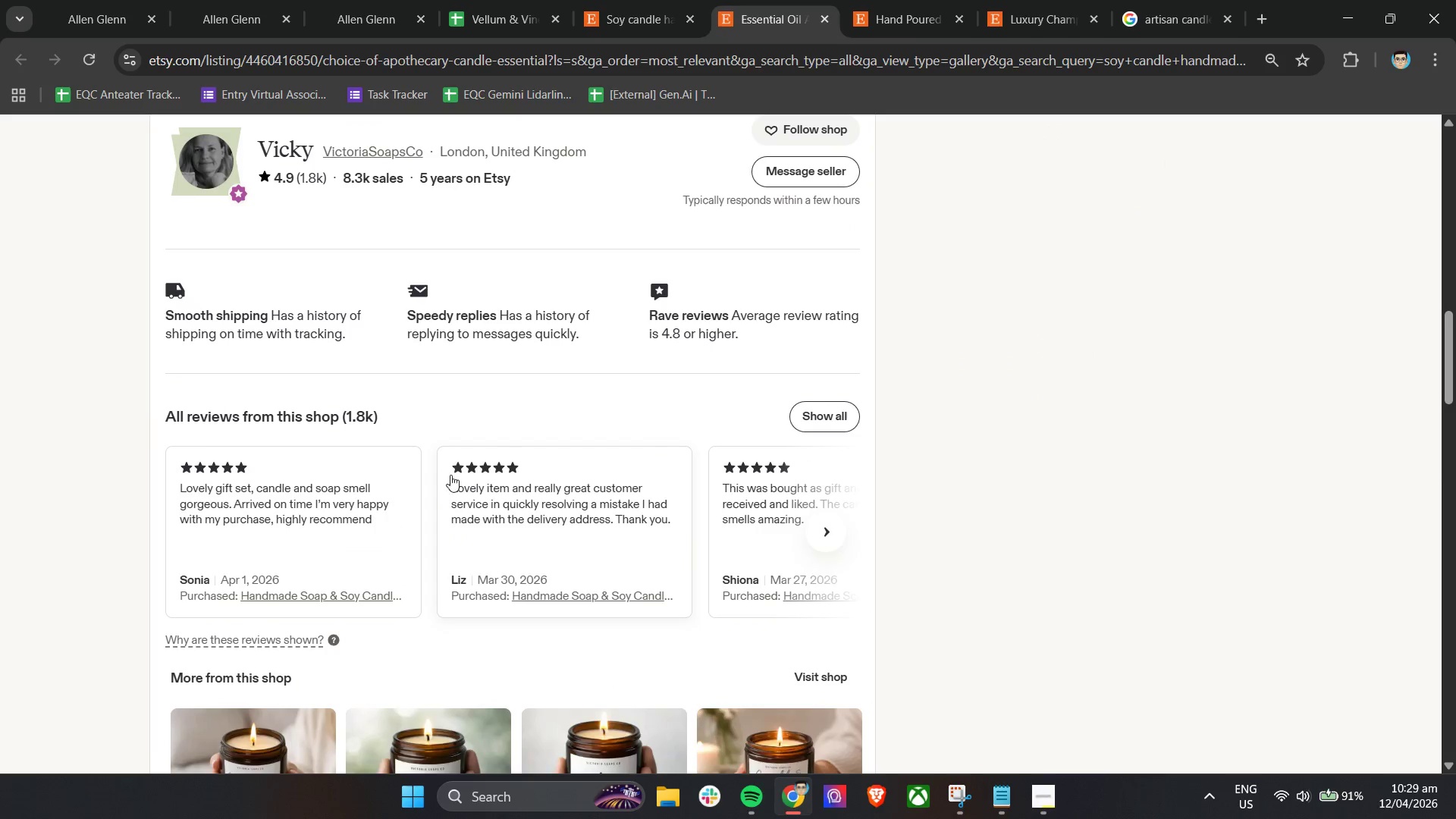 
scroll: coordinate [456, 474], scroll_direction: up, amount: 2.0
 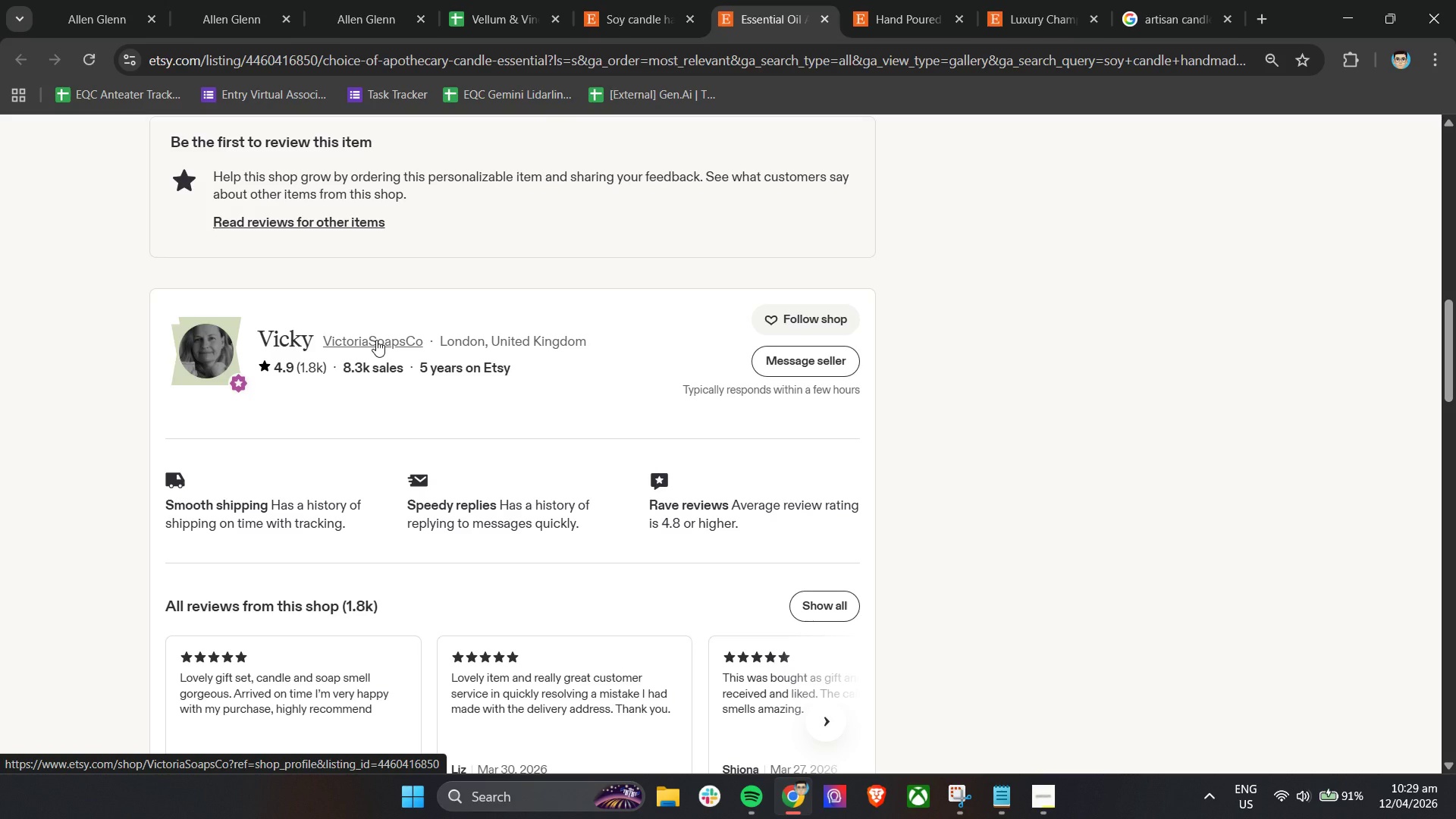 
left_click([376, 340])
 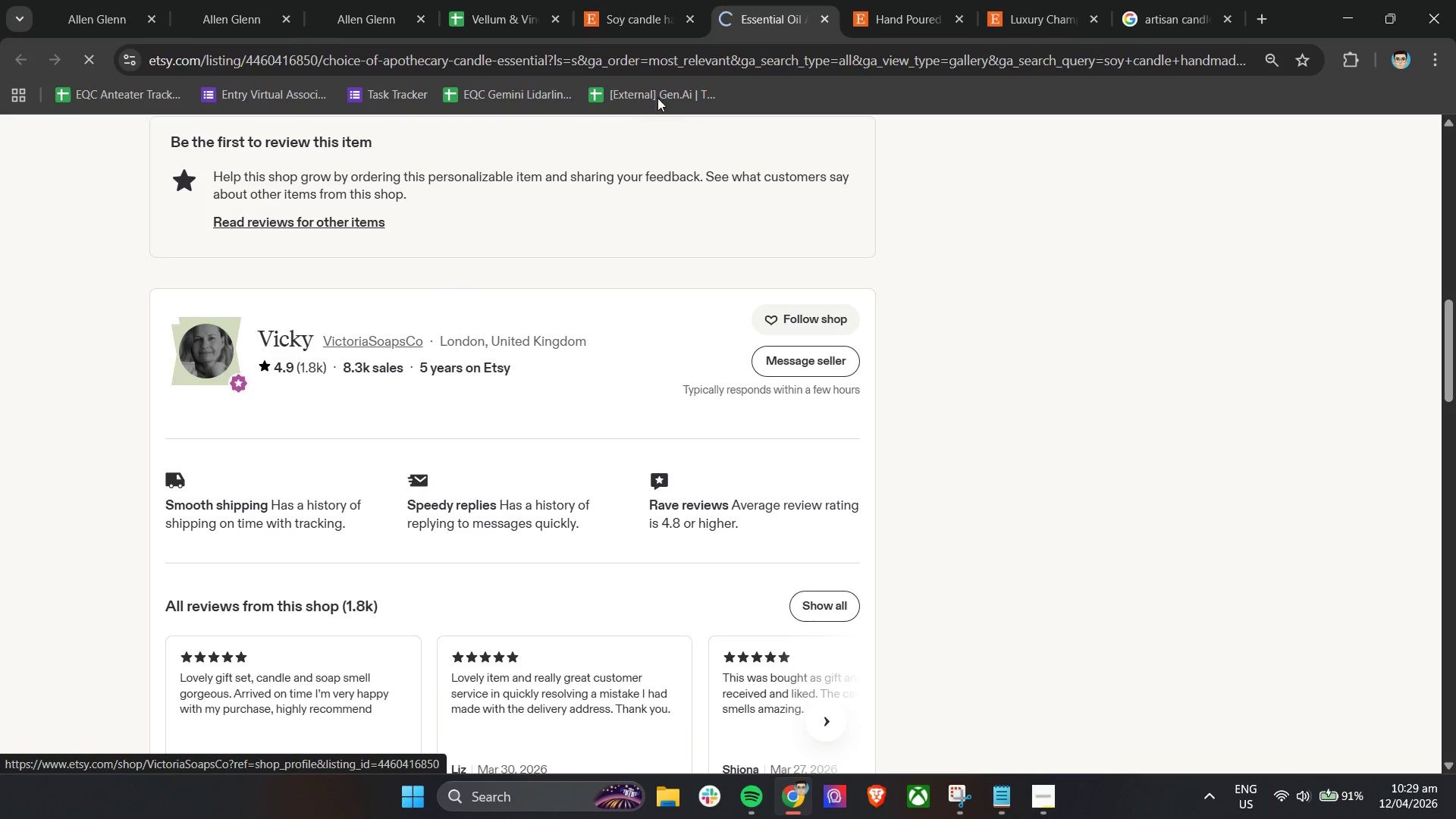 
mouse_move([822, 24])
 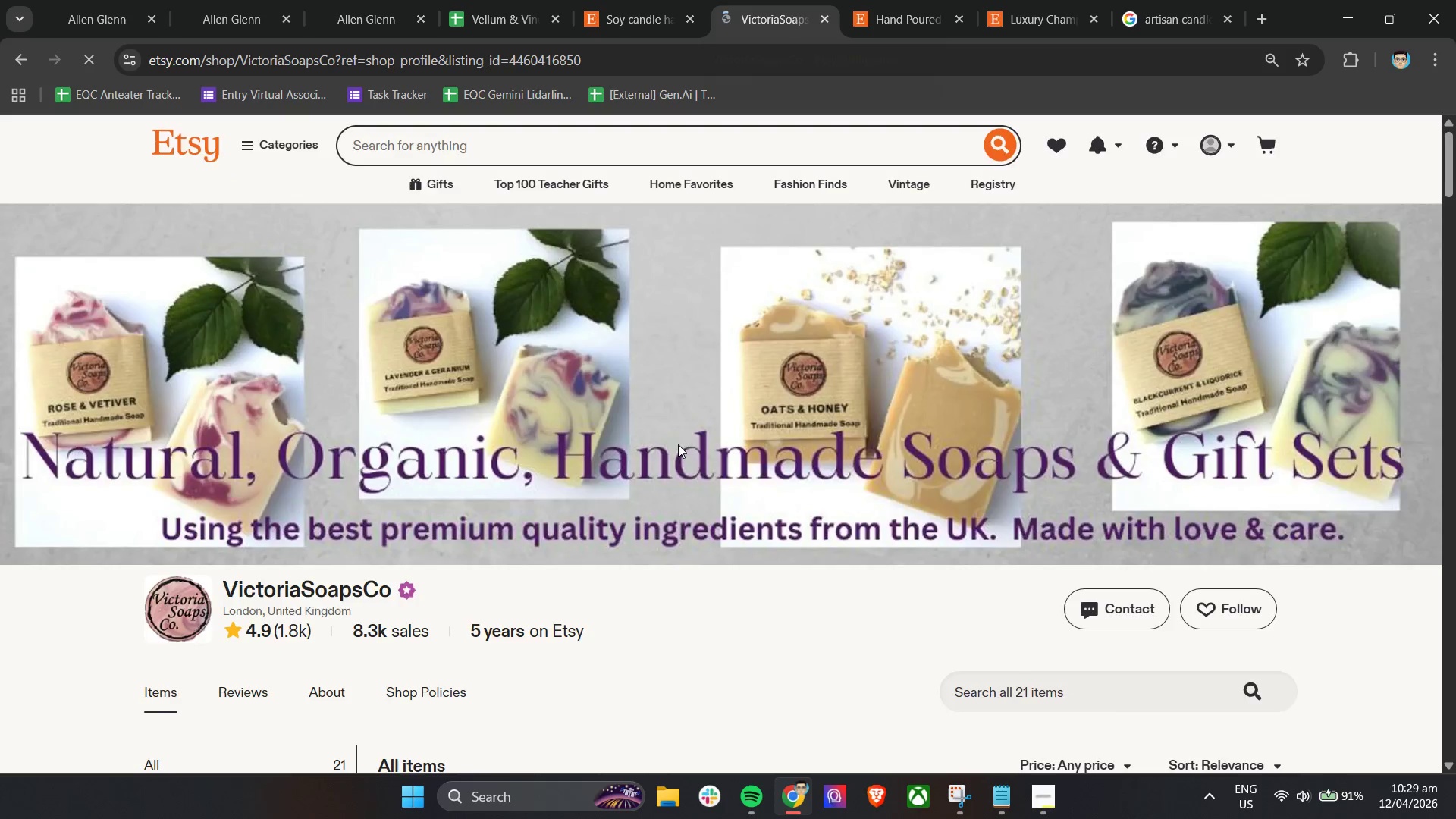 
scroll: coordinate [679, 446], scroll_direction: down, amount: 4.0
 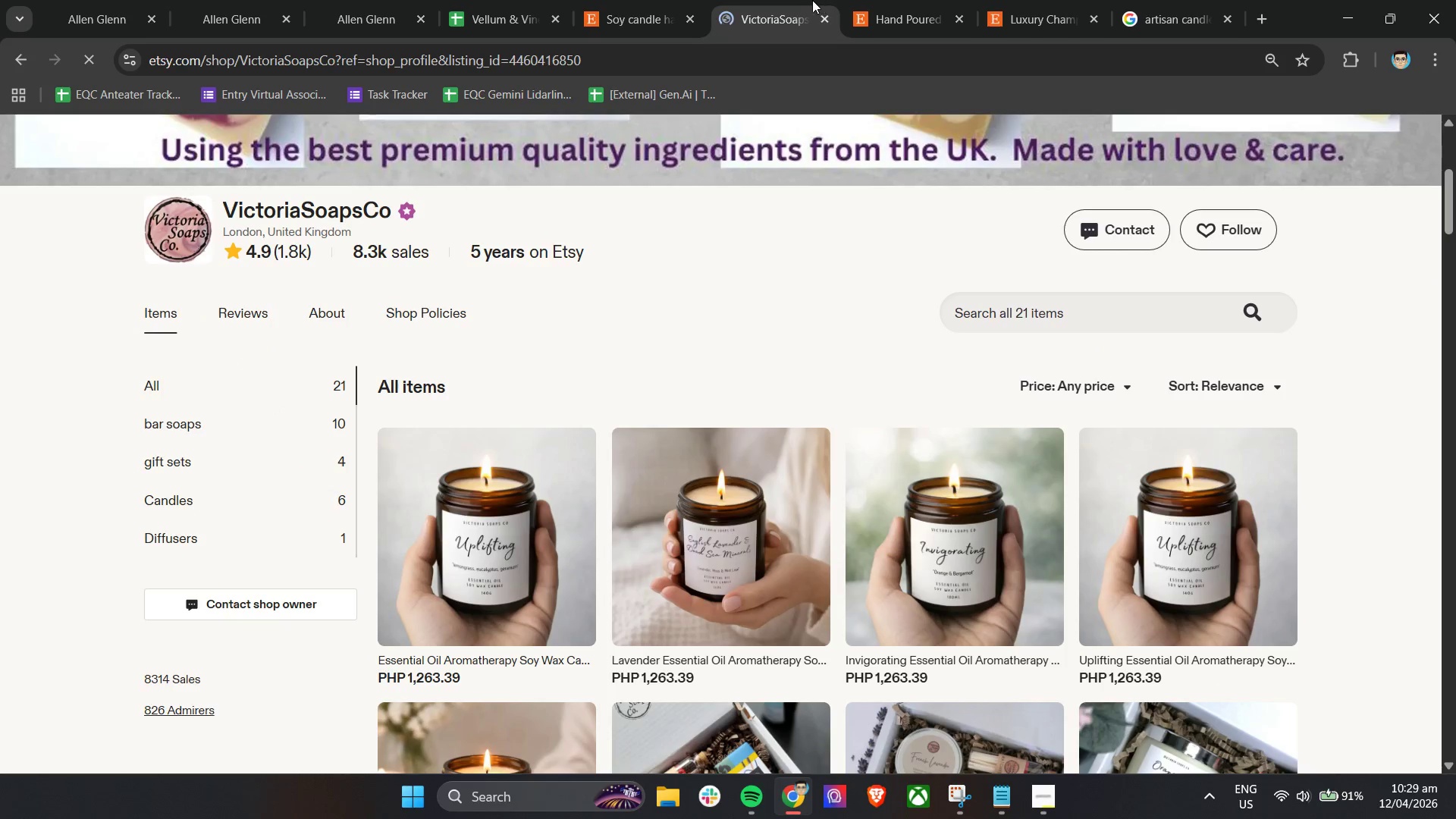 
mouse_move([815, 20])
 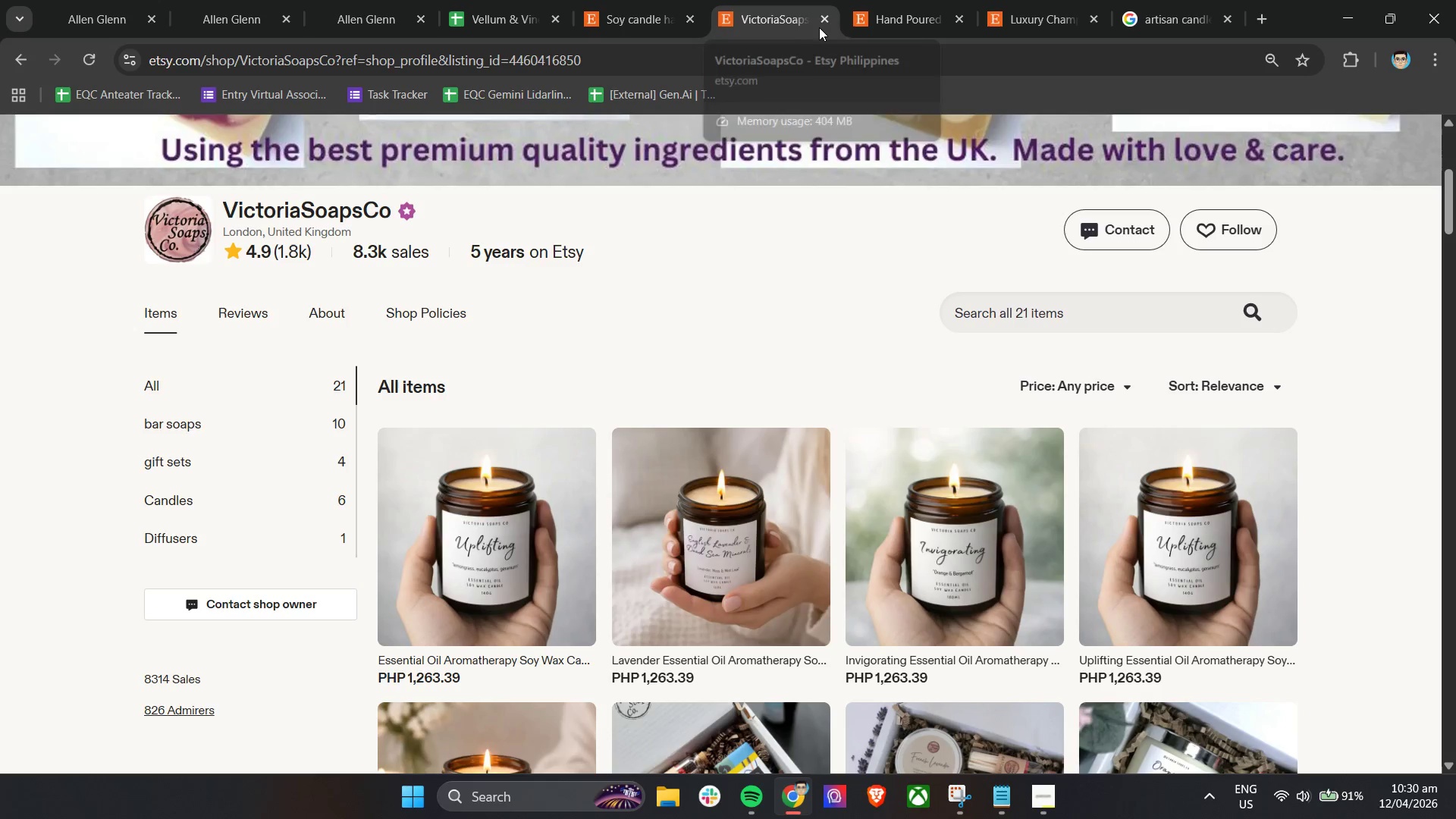 
left_click([825, 24])
 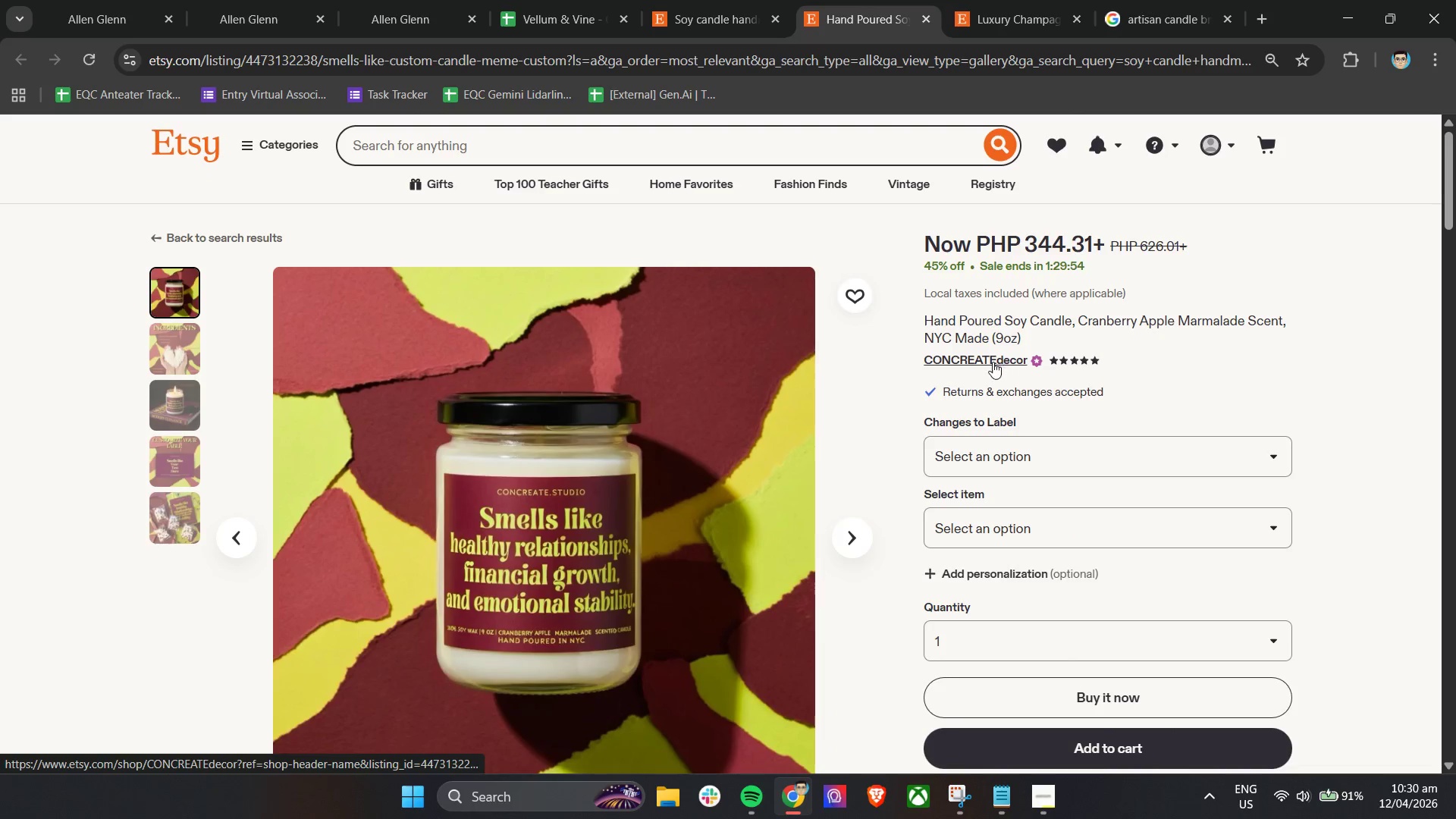 
left_click([987, 364])
 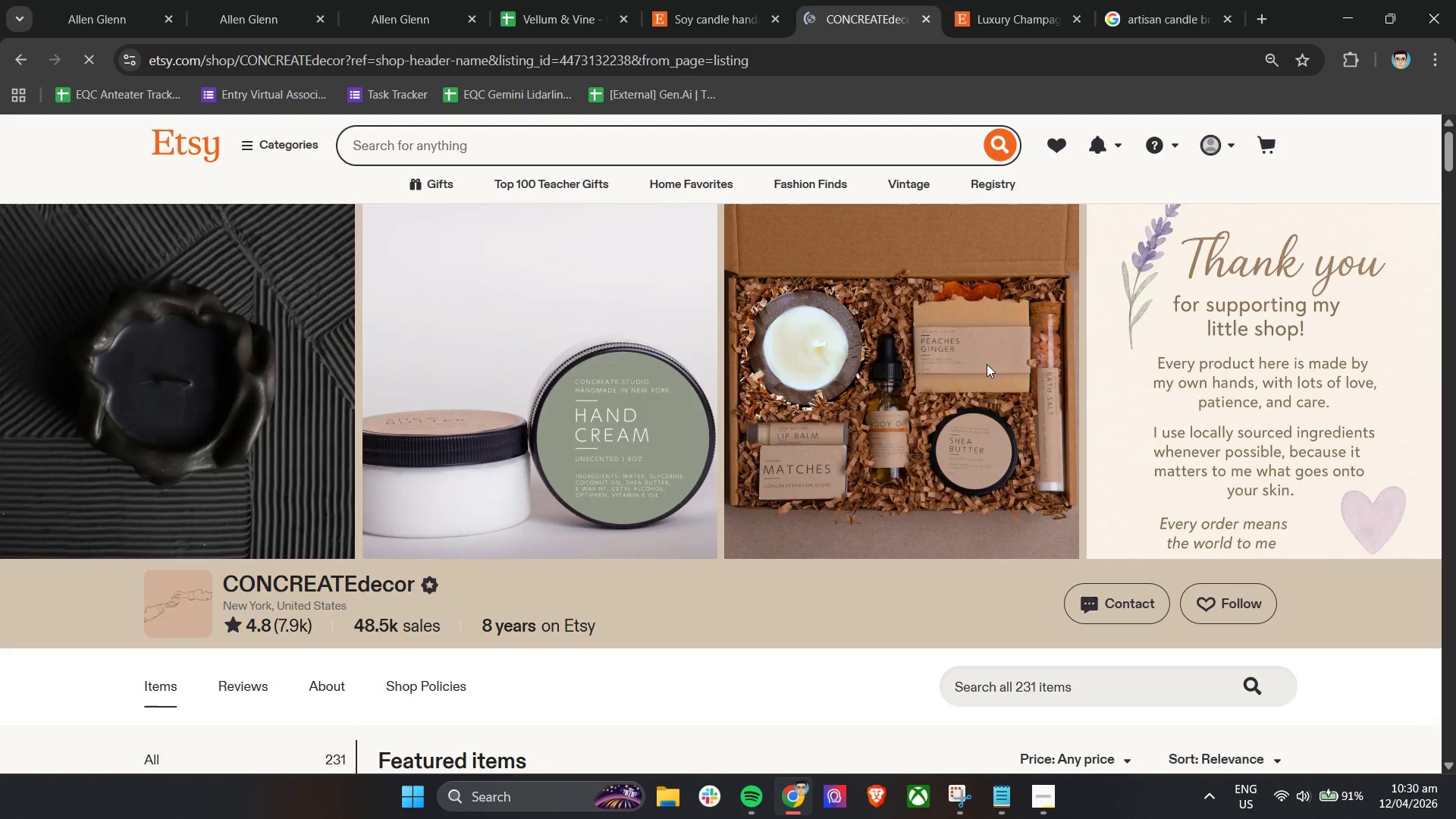 
left_click([932, 20])
 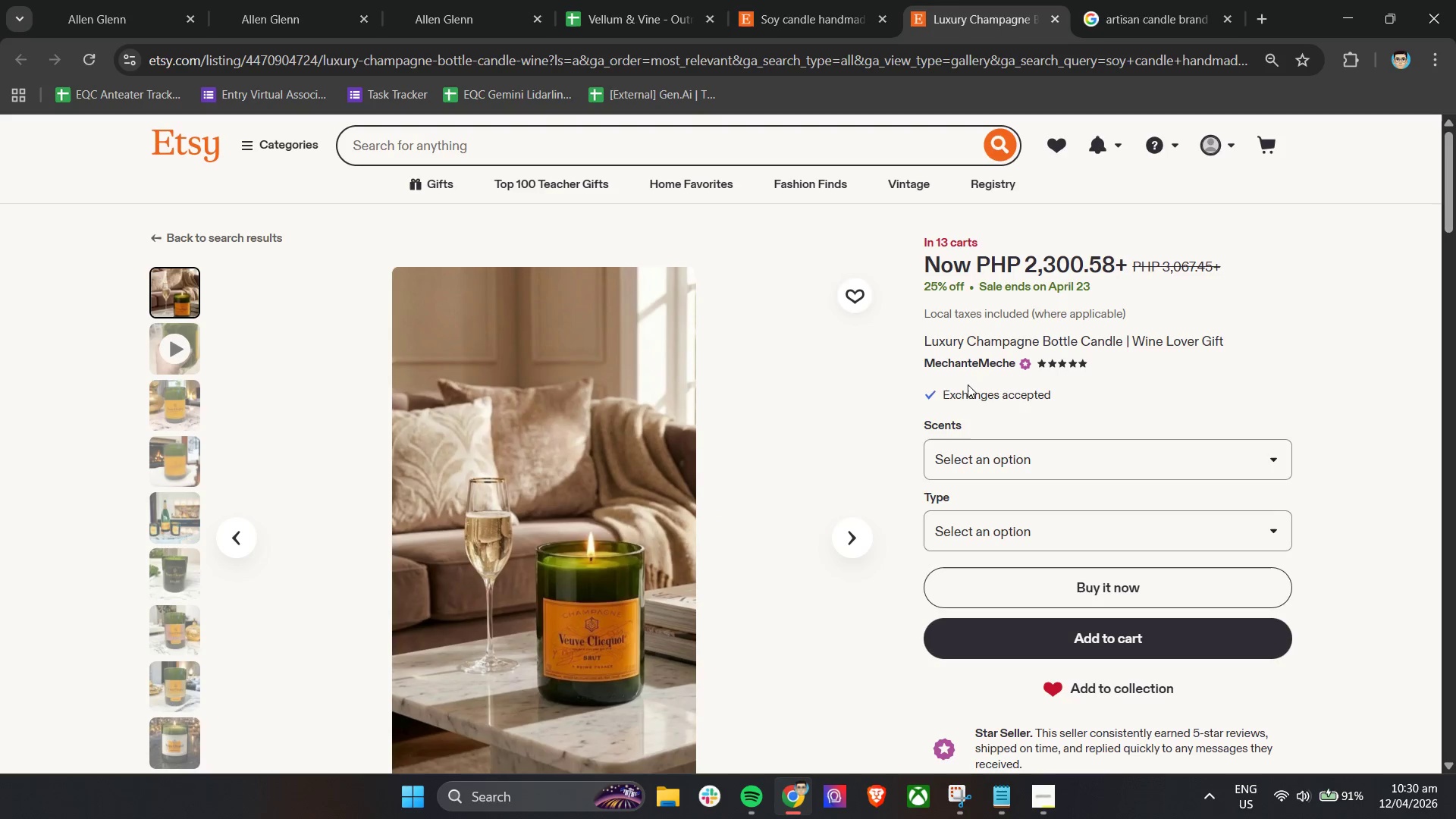 
left_click([977, 362])
 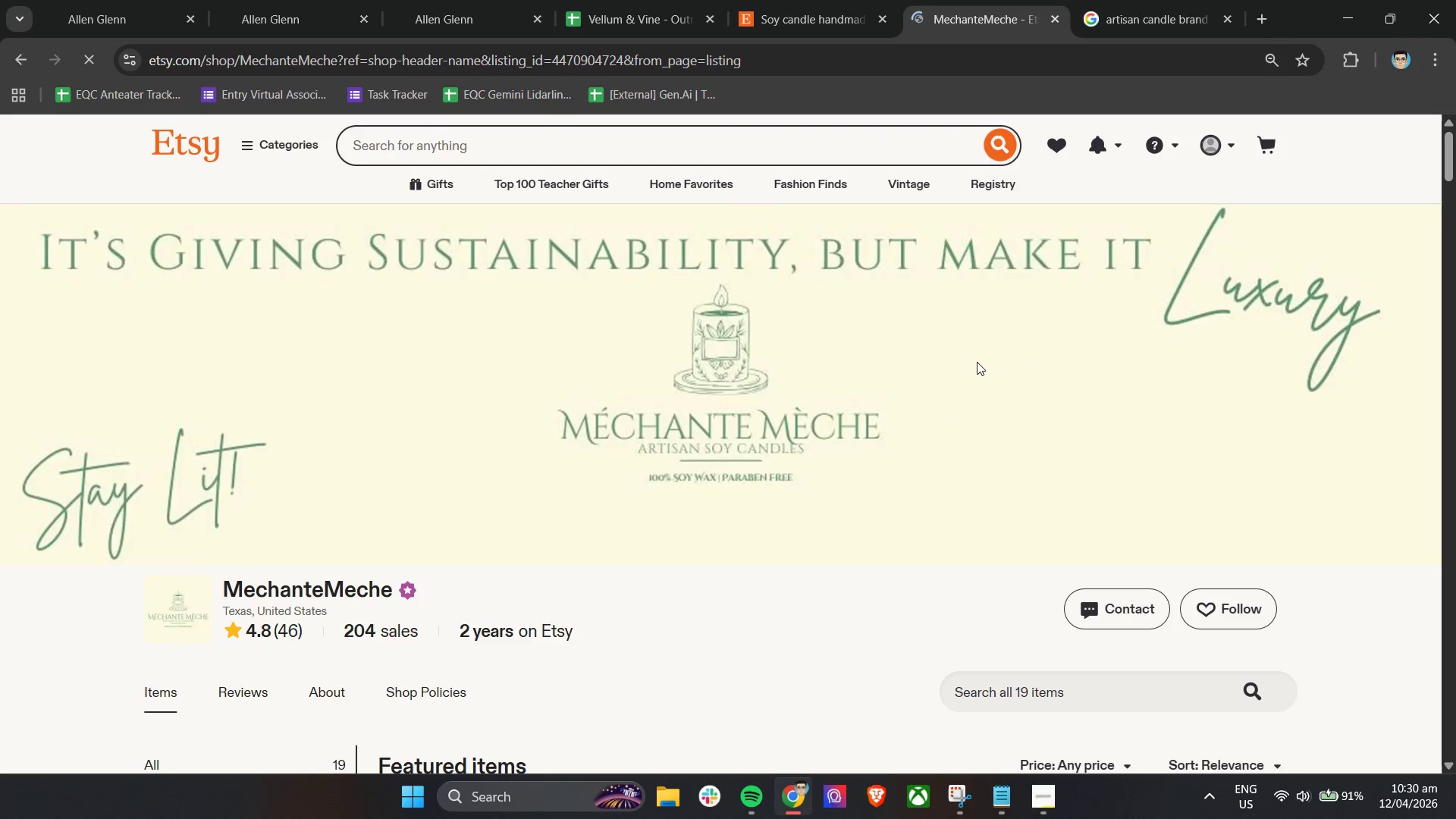 
scroll: coordinate [977, 362], scroll_direction: down, amount: 3.0
 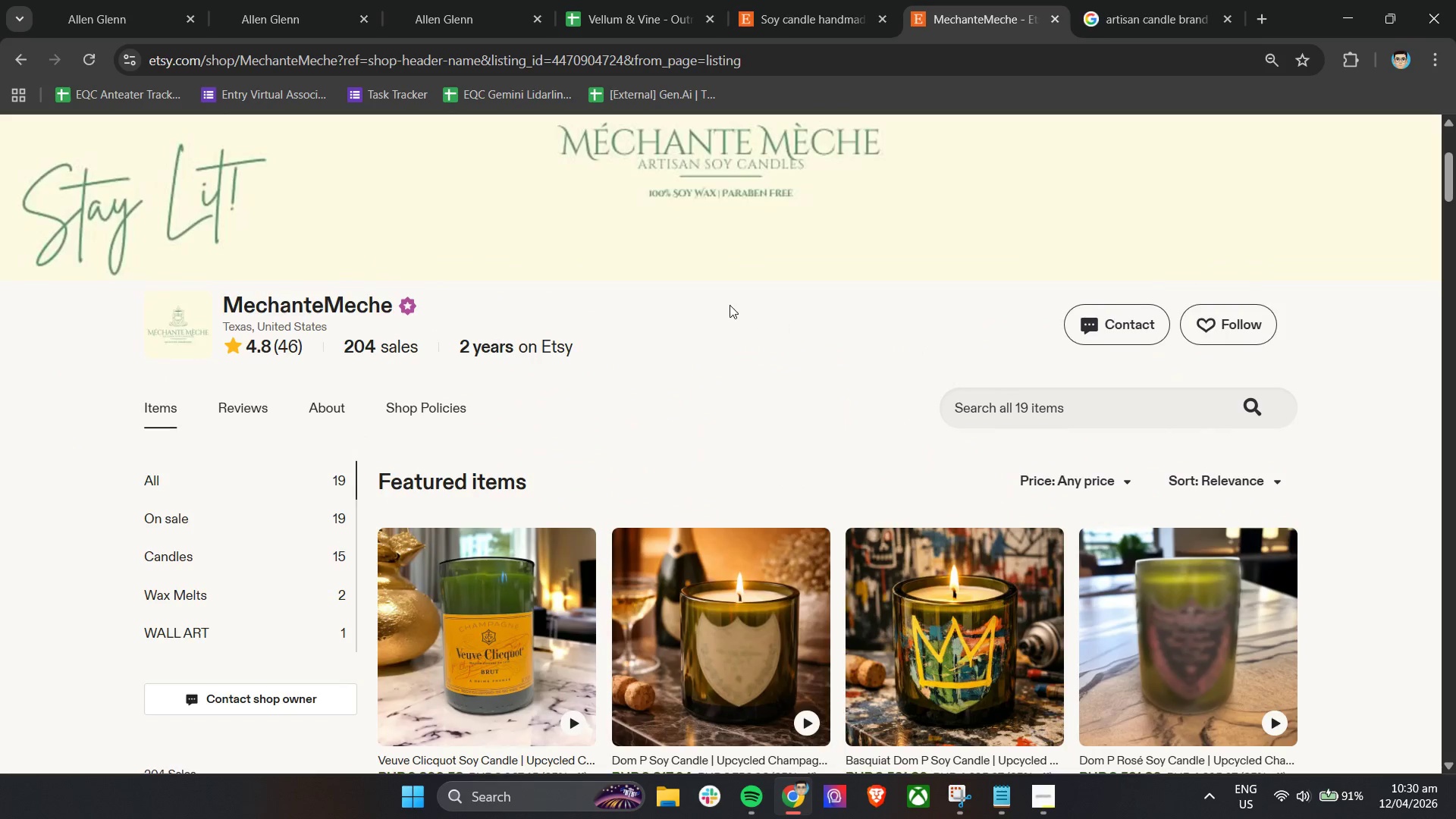 
left_click([728, 305])
 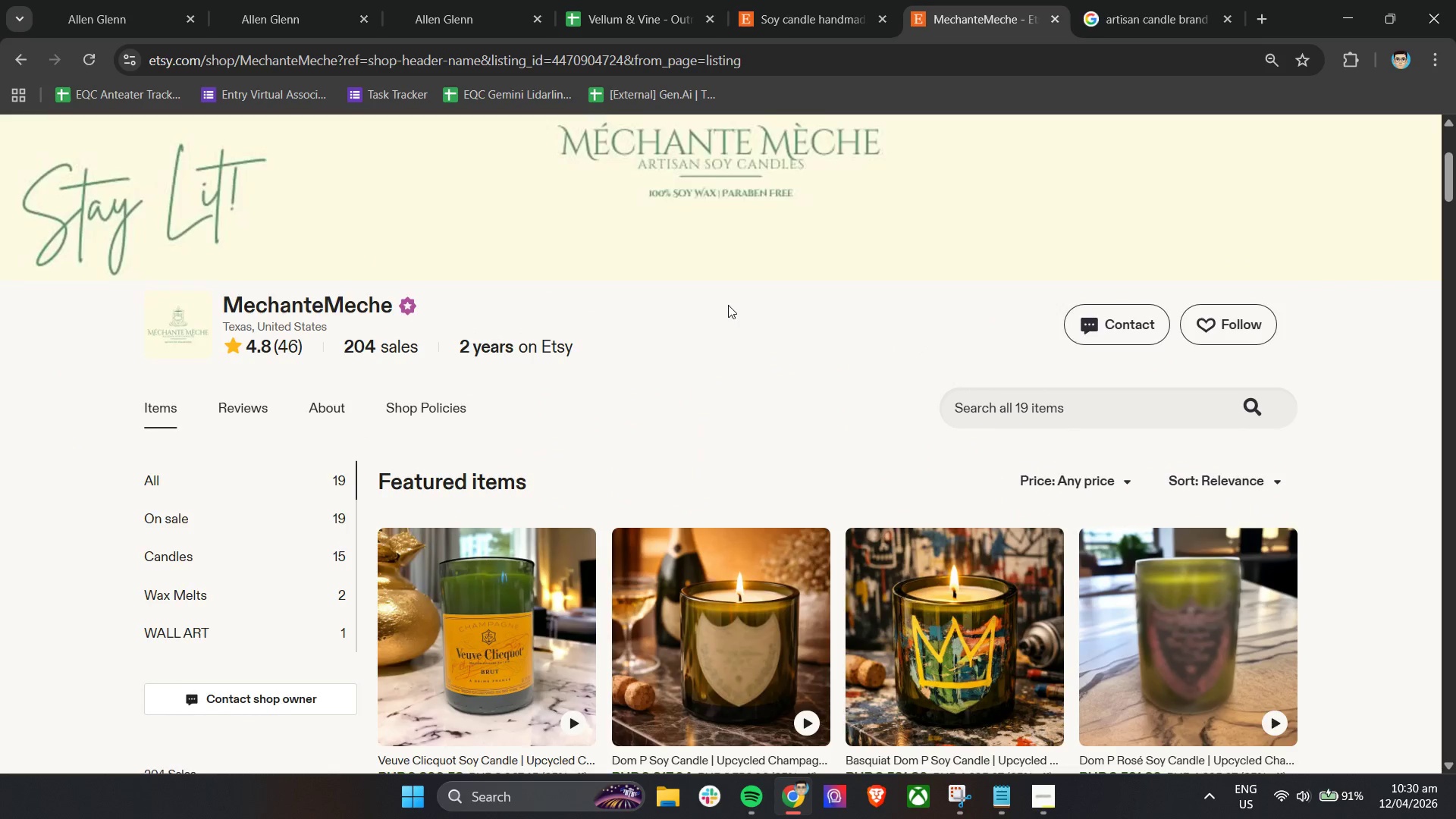 
scroll: coordinate [728, 305], scroll_direction: down, amount: 6.0
 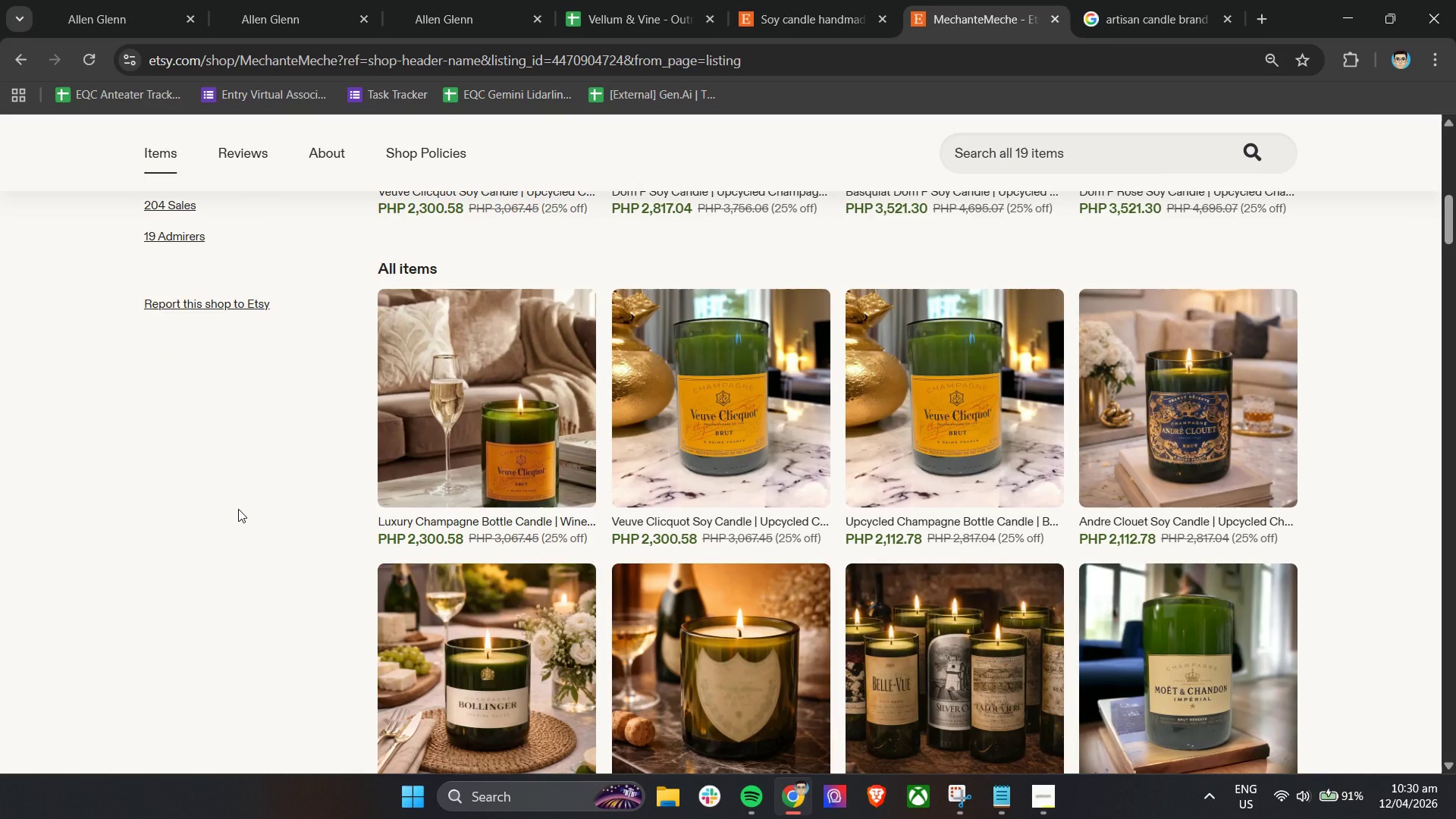 
scroll: coordinate [243, 505], scroll_direction: up, amount: 11.0
 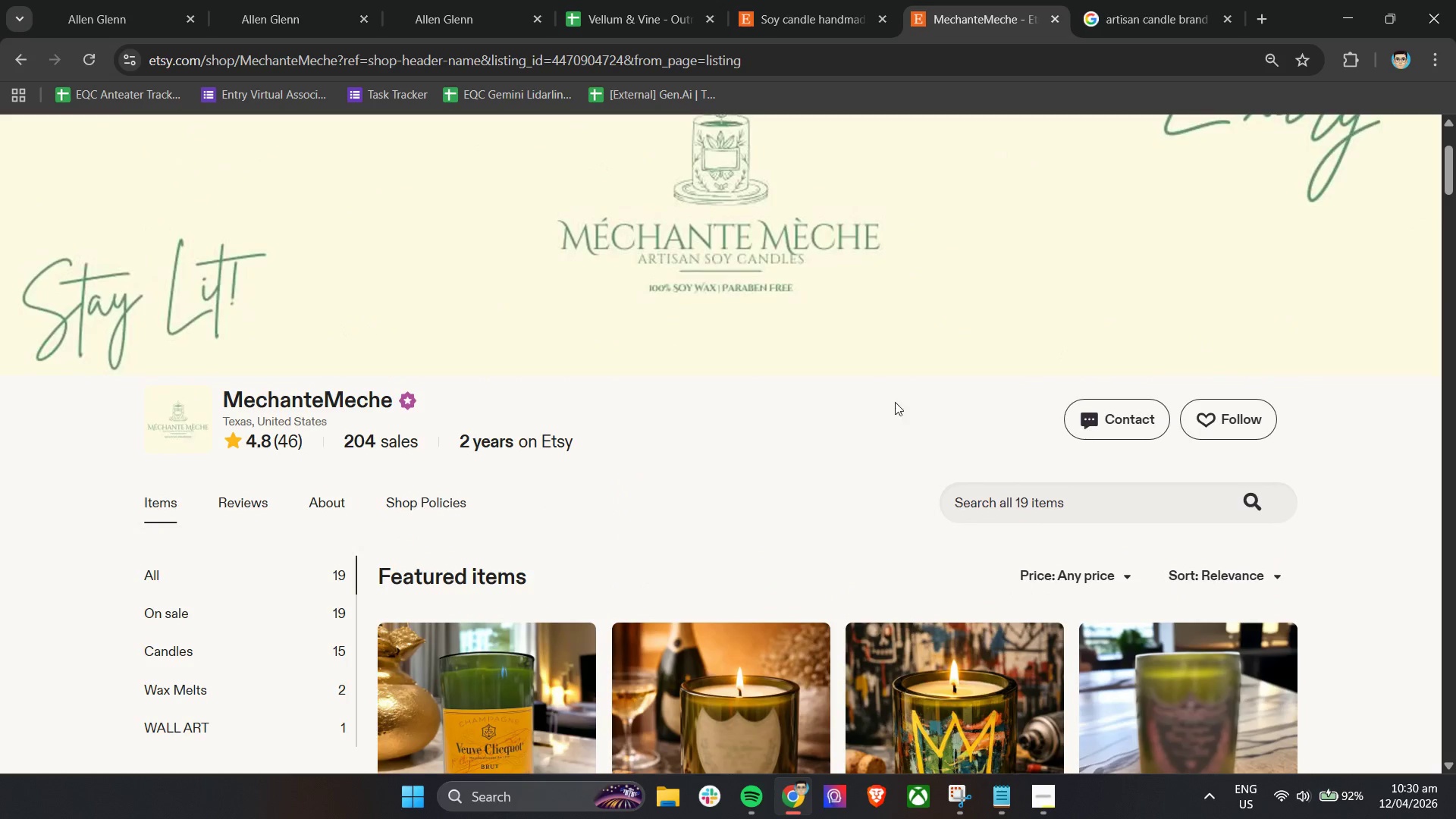 
left_click([838, 405])
 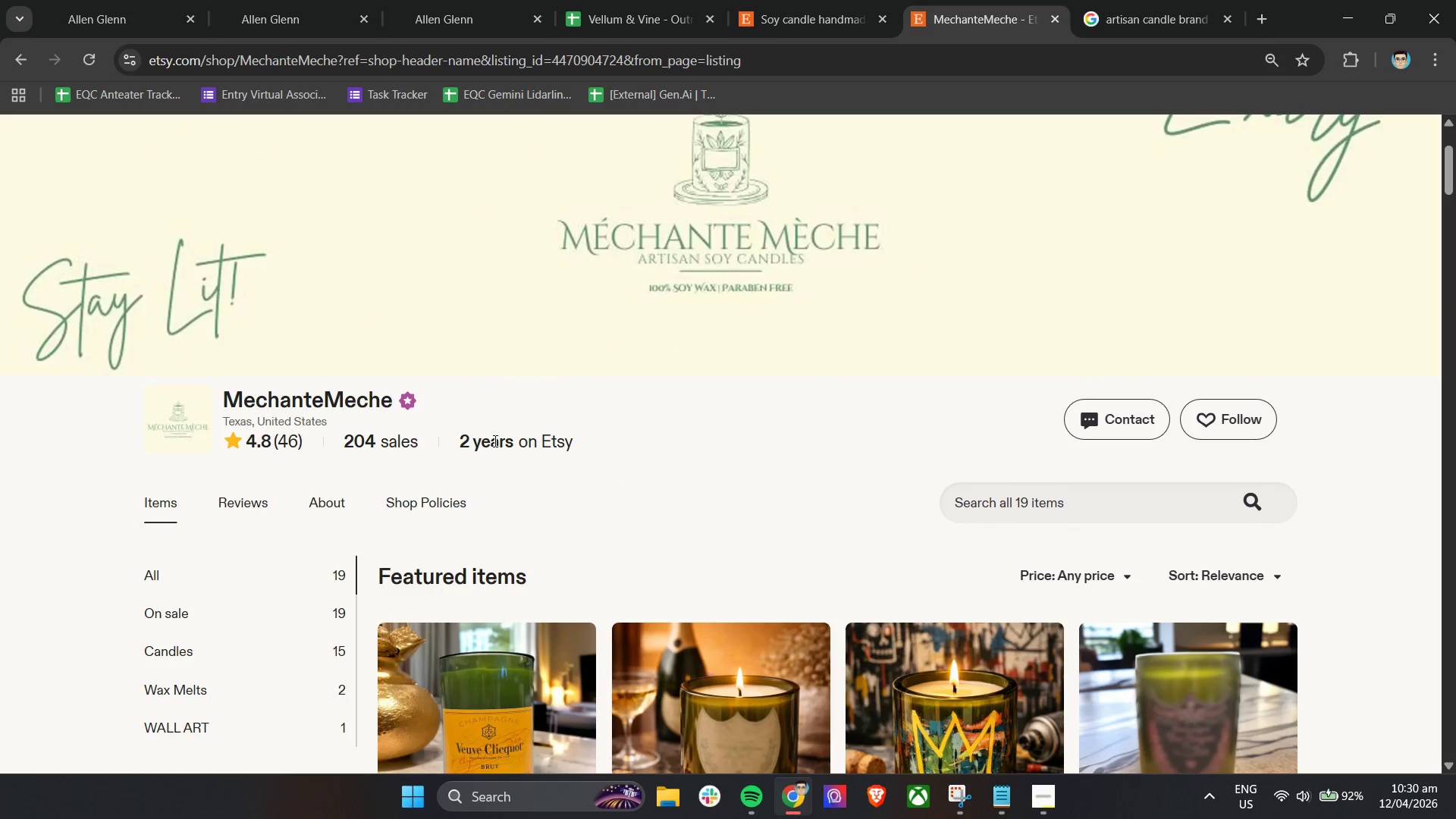 
left_click([325, 499])
 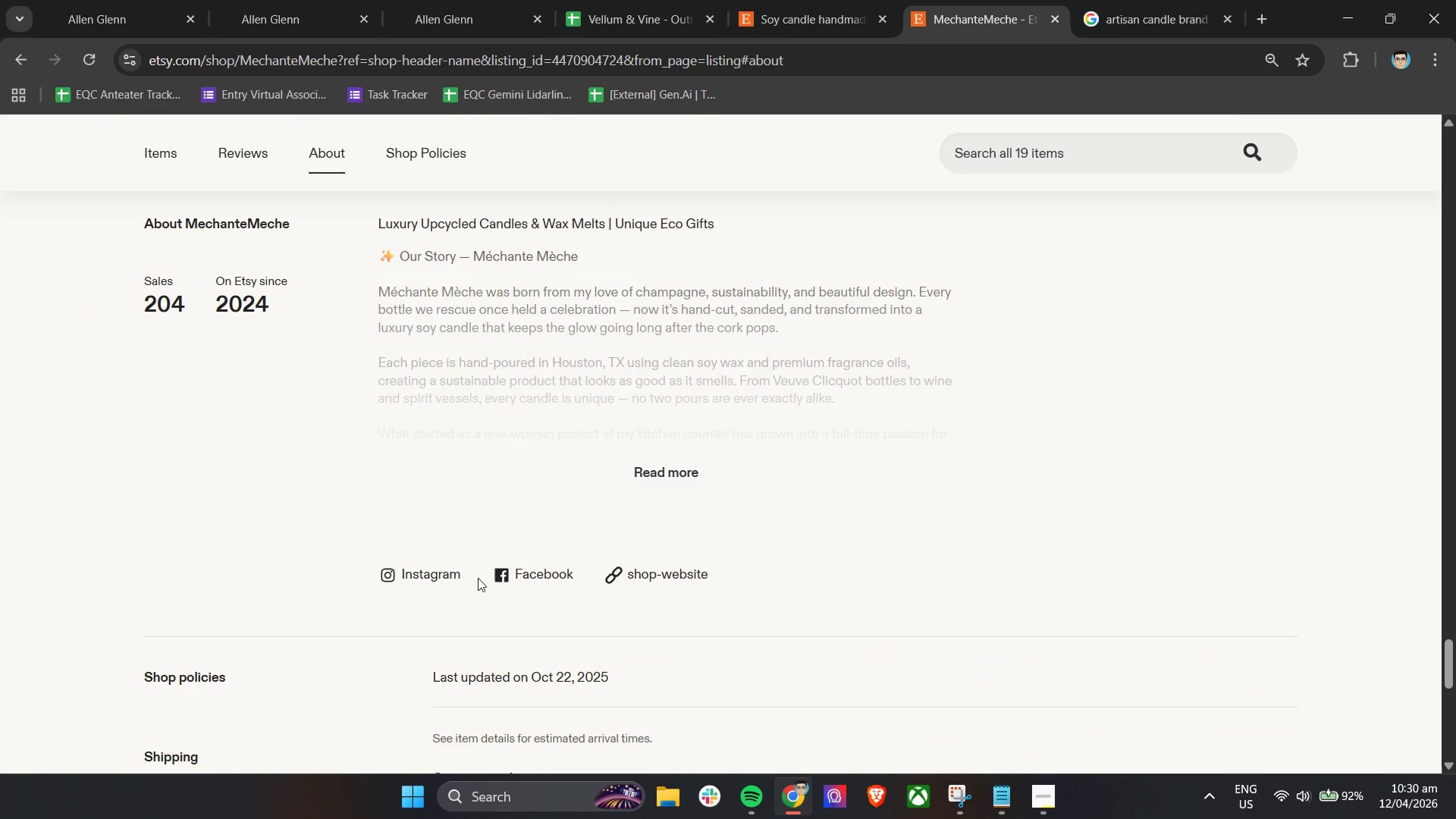 
right_click([435, 574])
 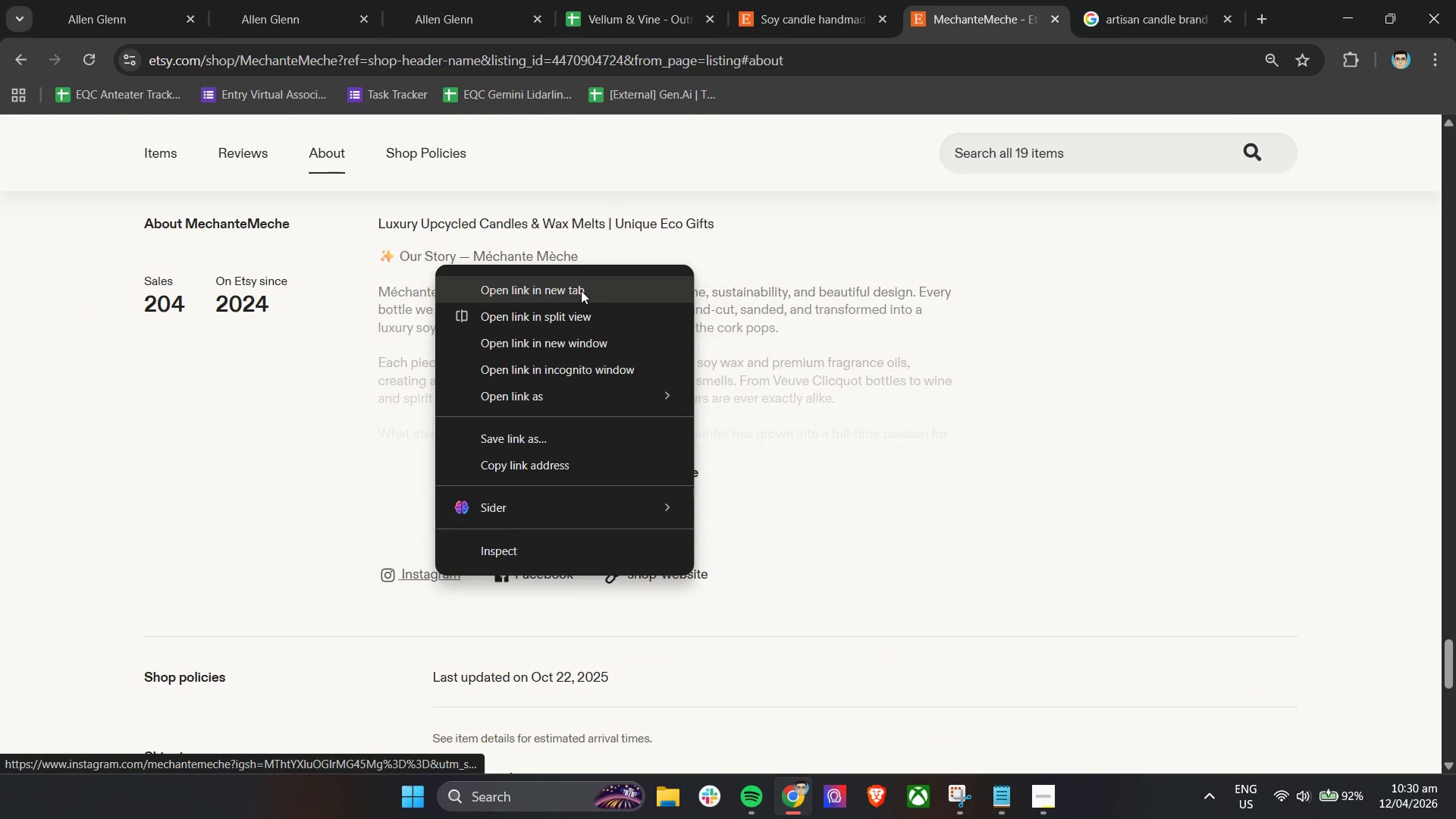 
left_click([580, 284])
 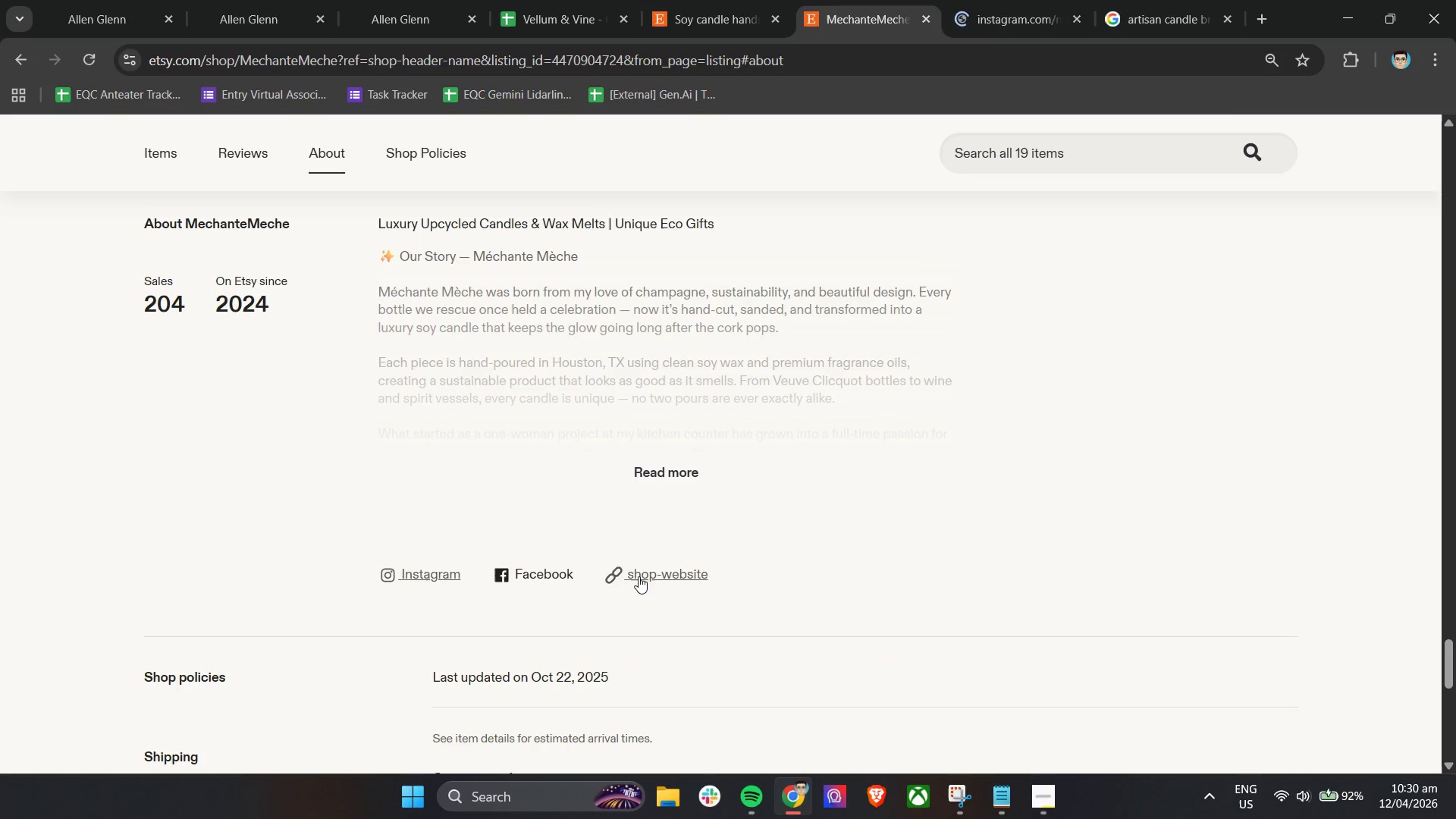 
right_click([639, 578])
 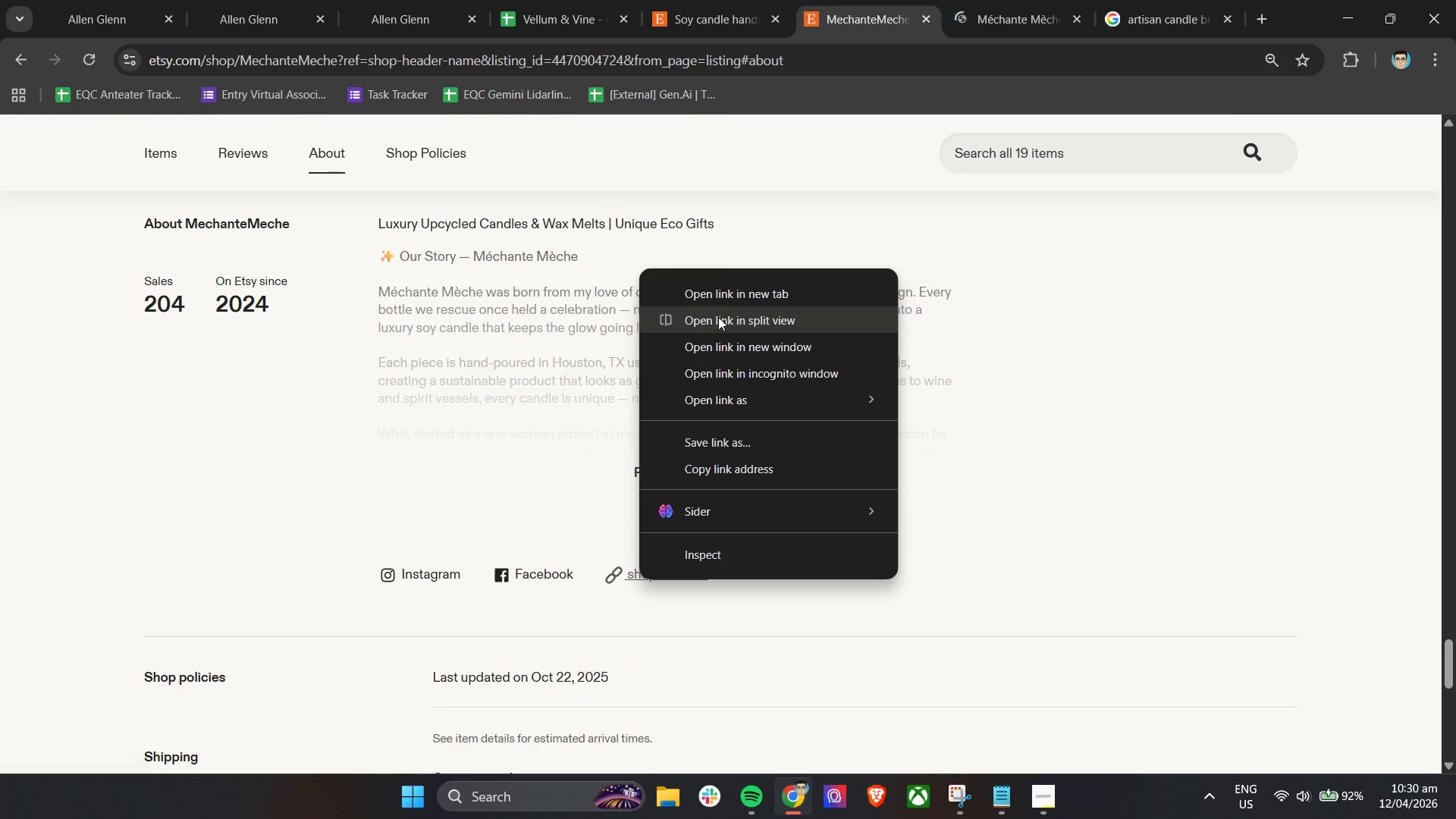 
left_click([722, 292])
 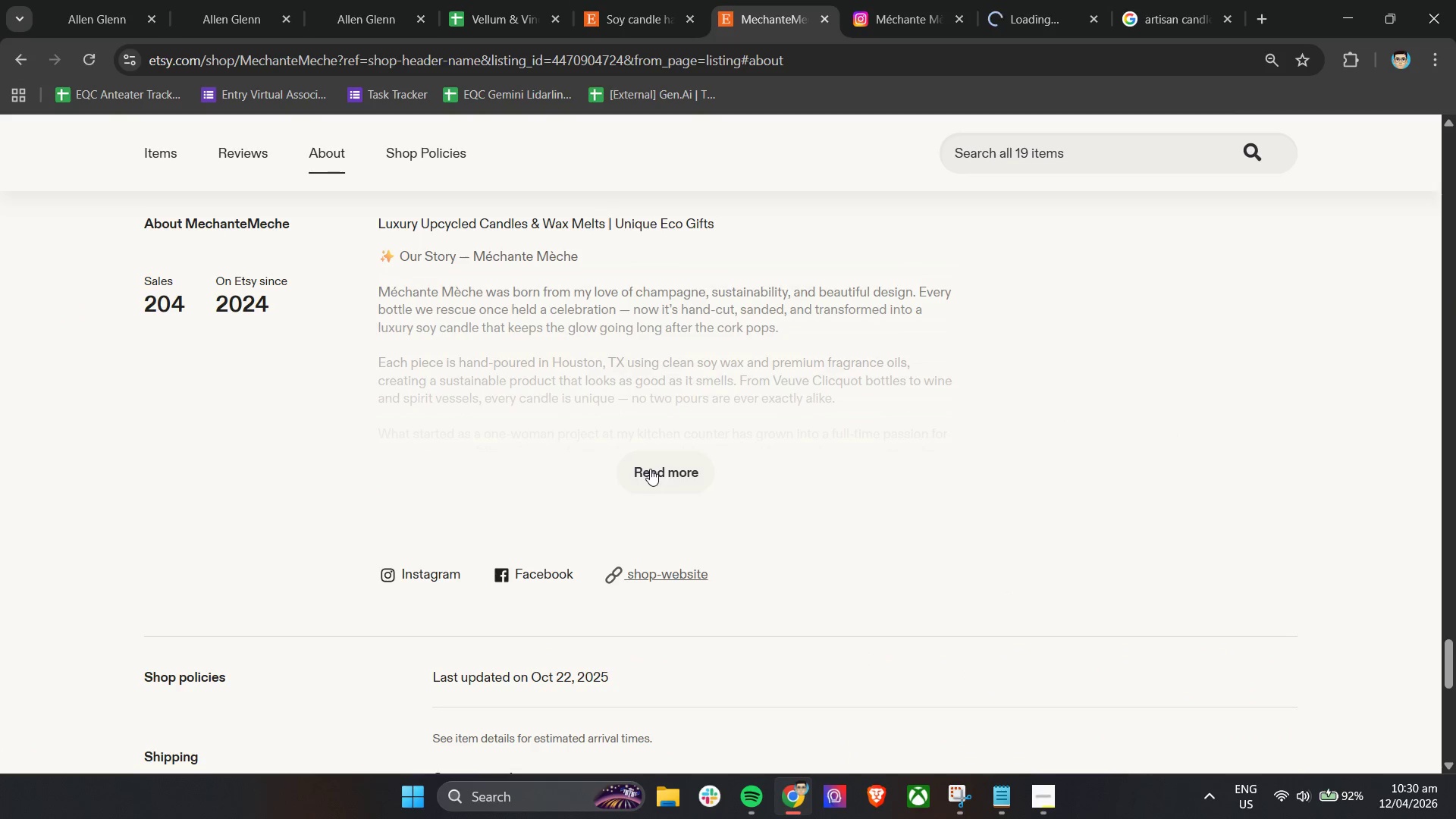 
left_click([650, 469])
 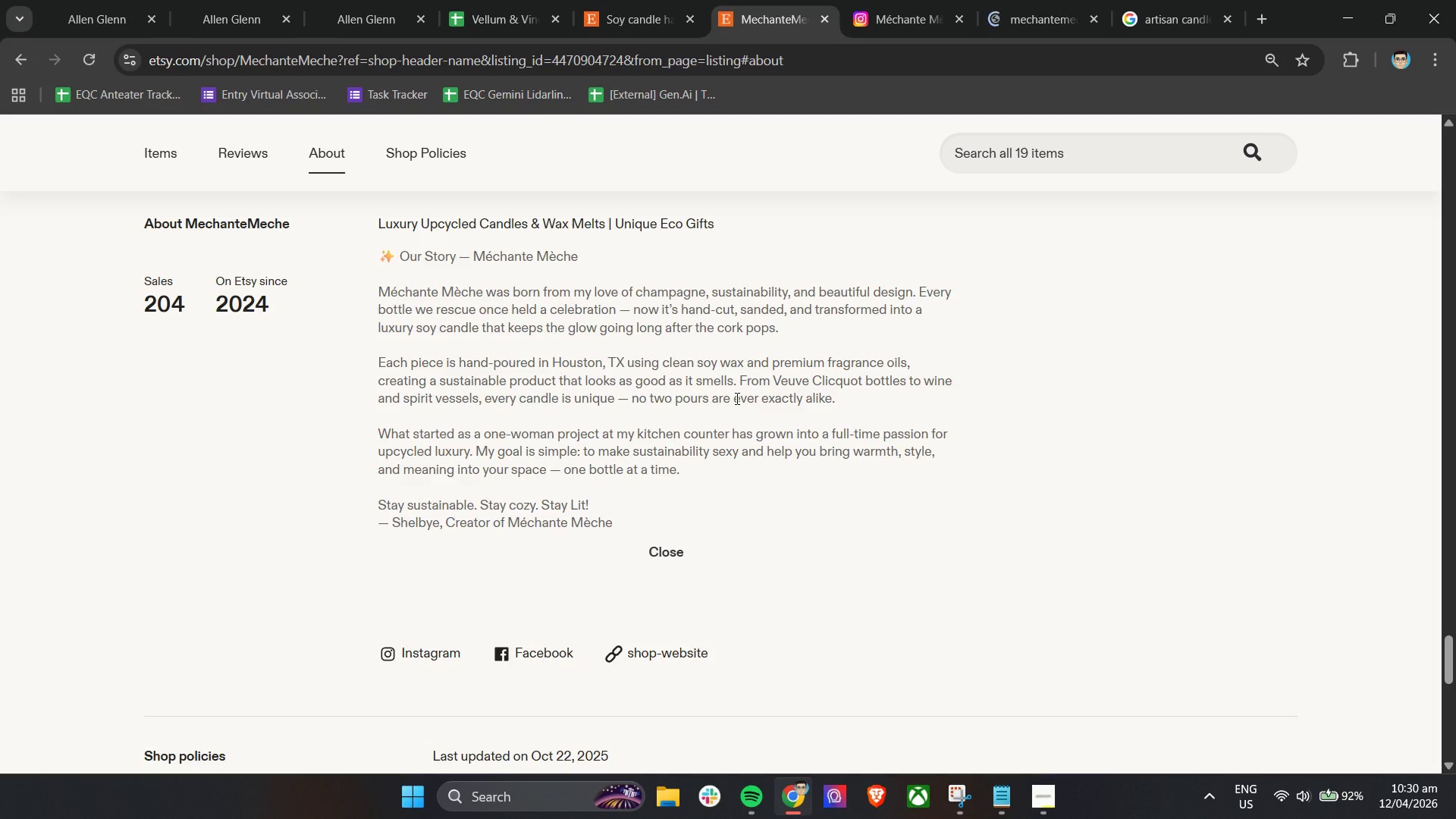 
left_click([1021, 0])
 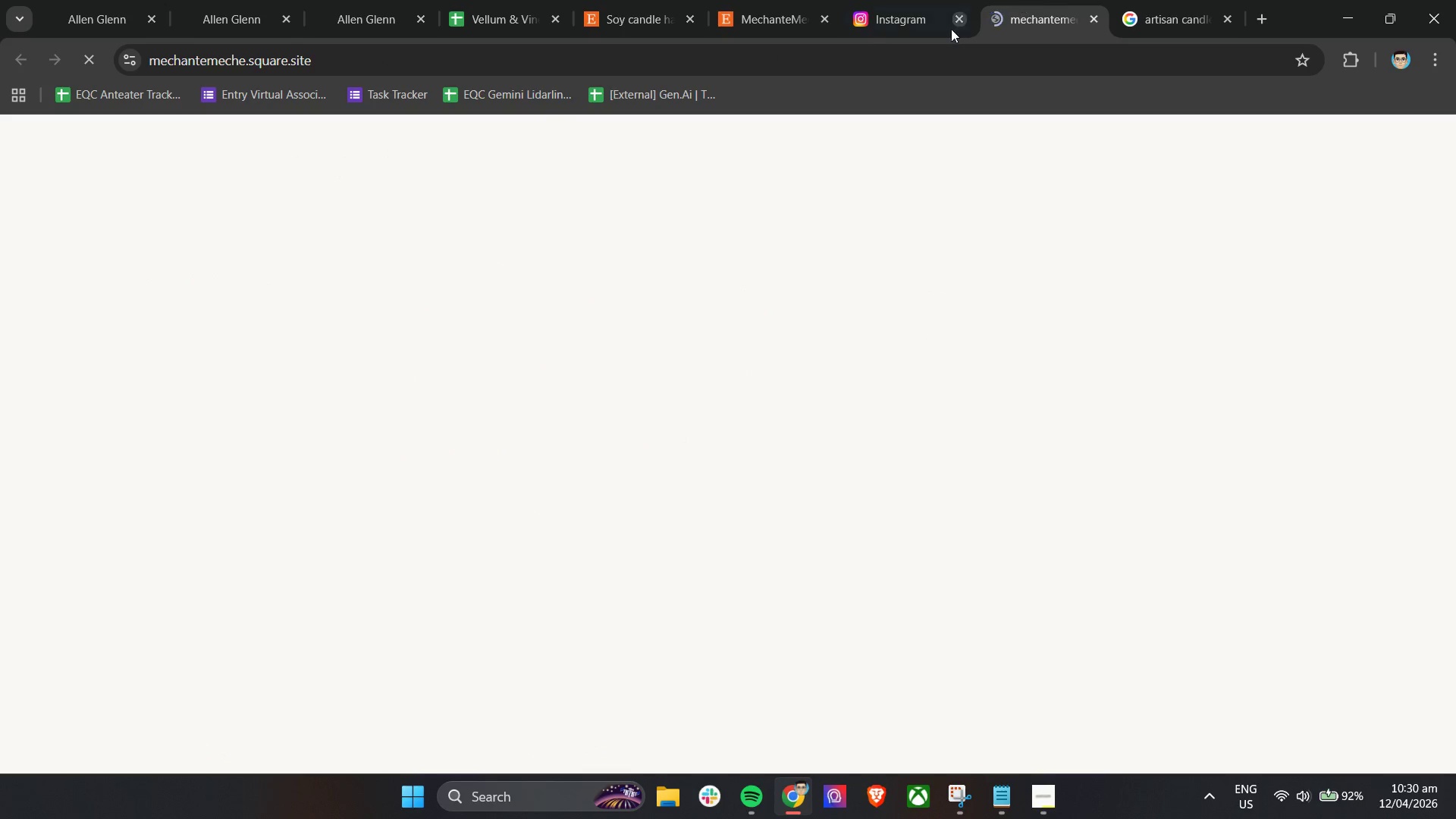 
left_click([863, 0])
 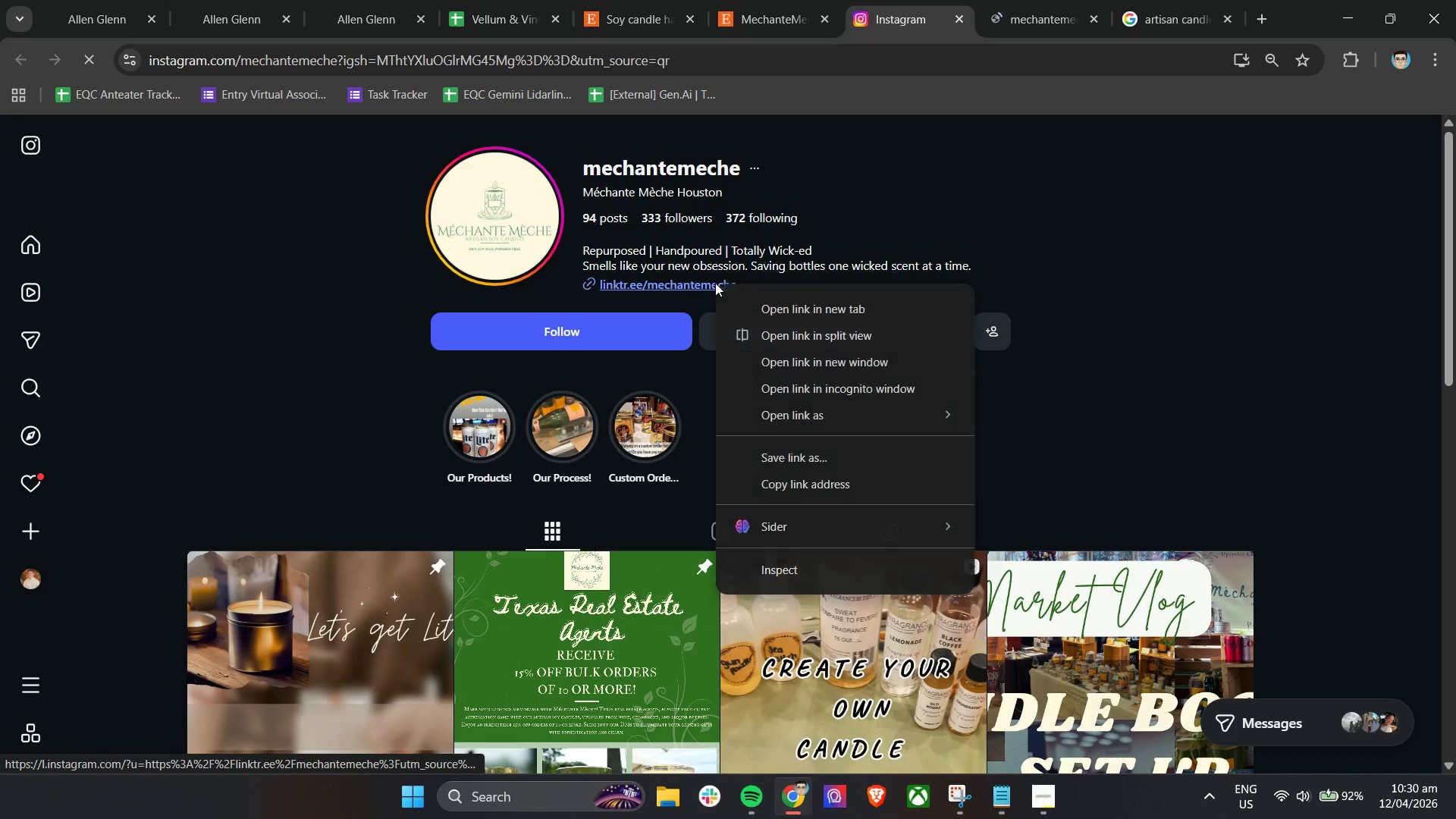 
left_click([757, 303])
 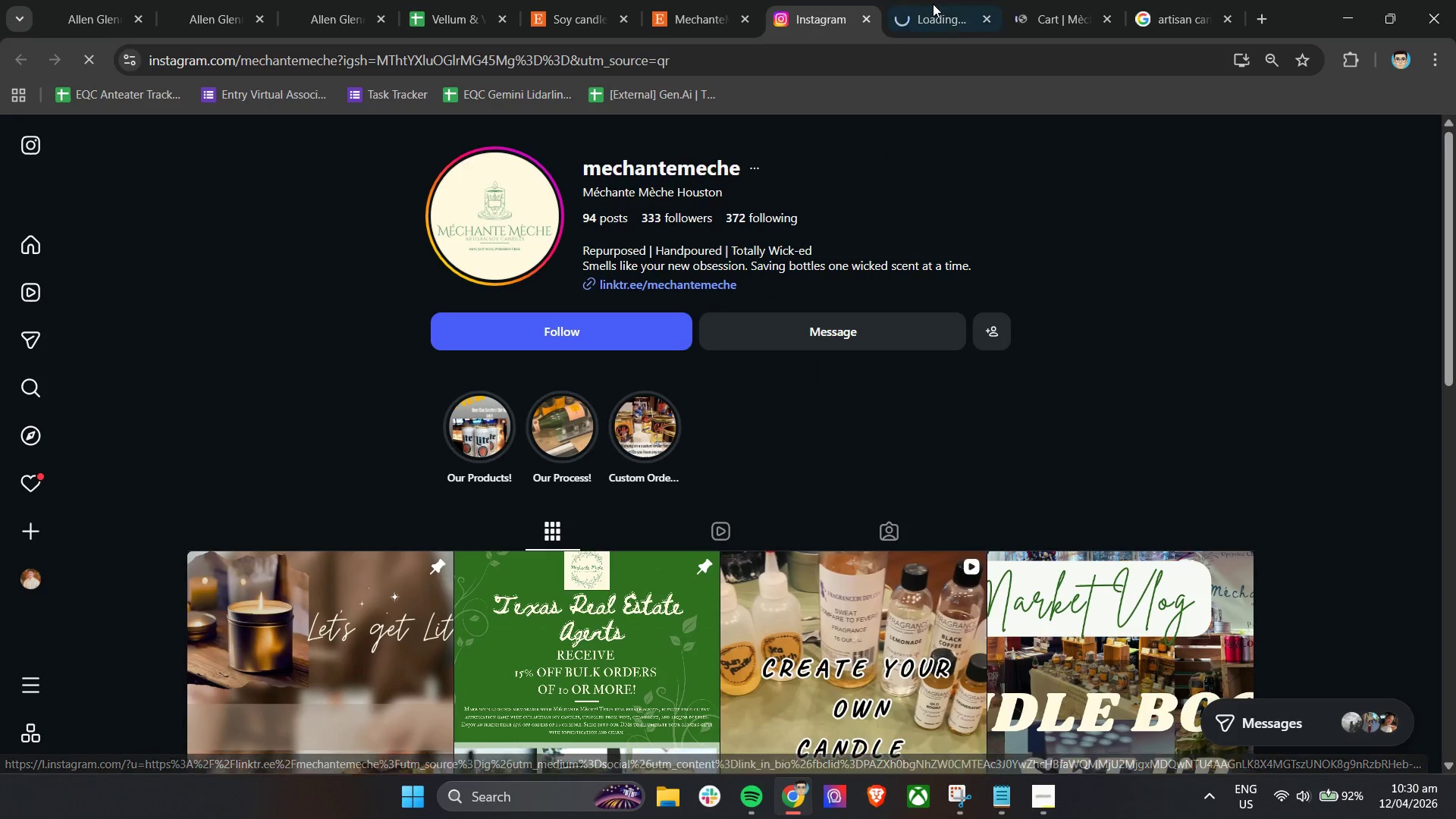 
left_click([933, 0])
 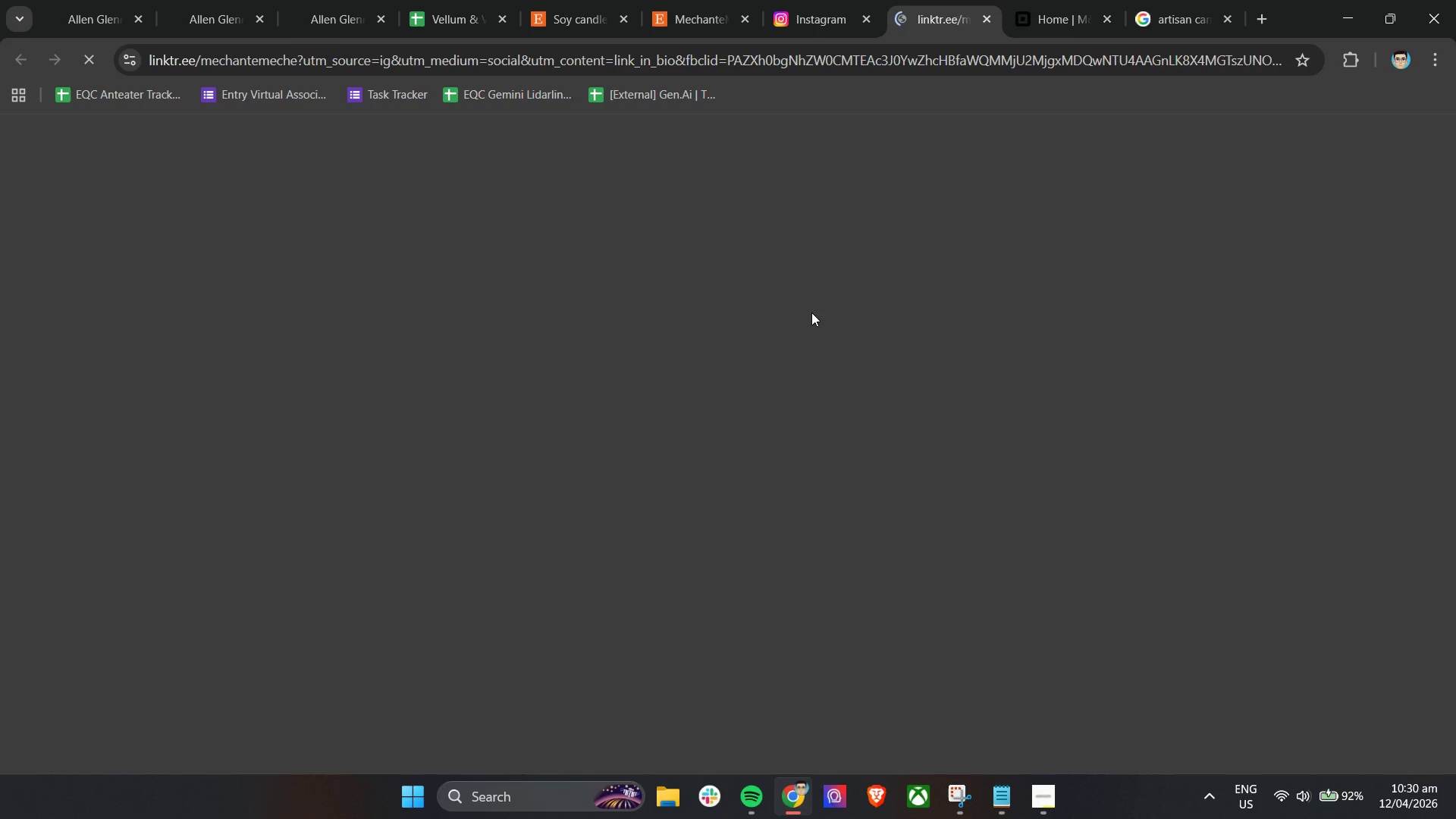 
wait(6.88)
 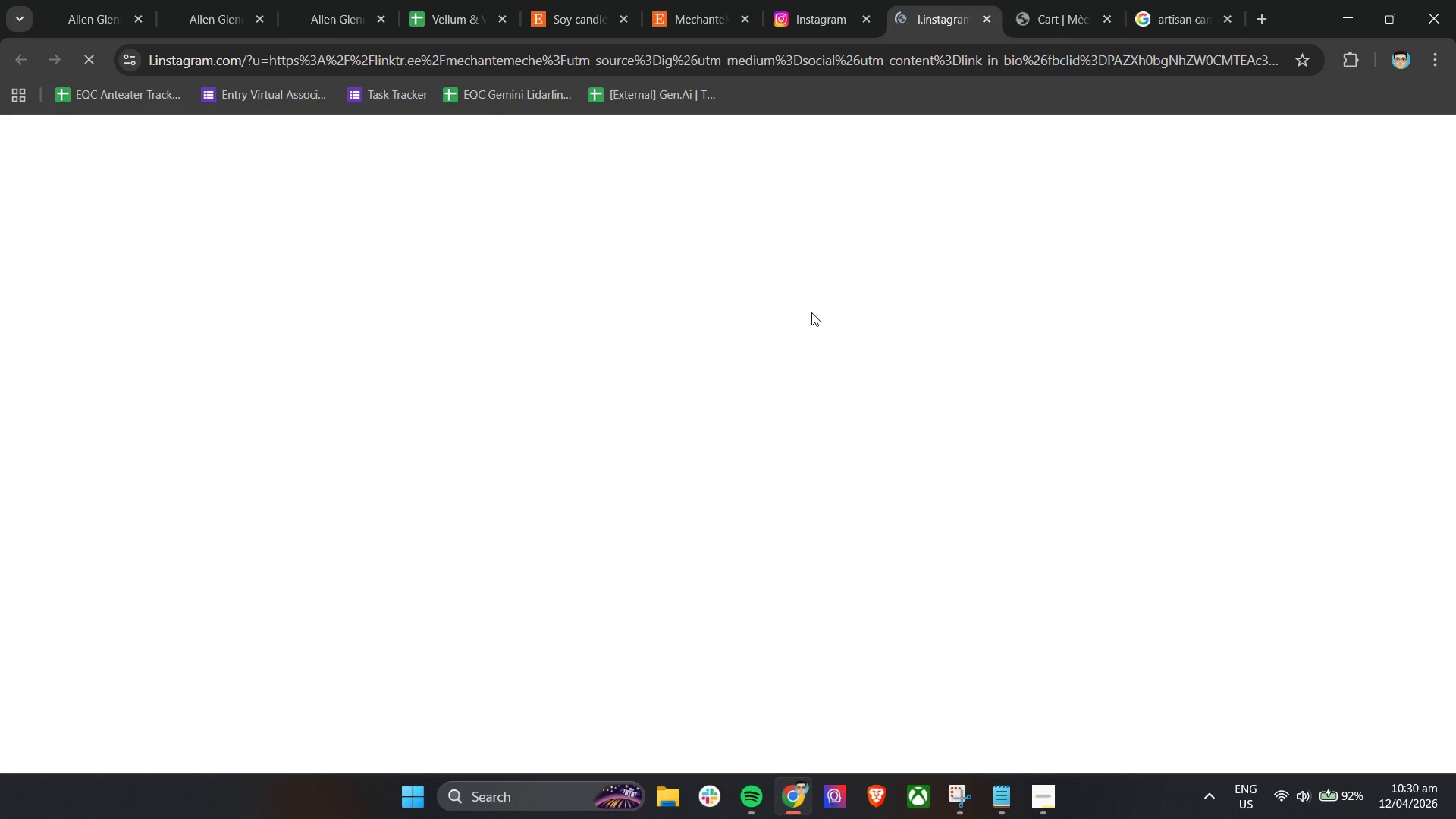 
scroll: coordinate [885, 670], scroll_direction: down, amount: 8.0
 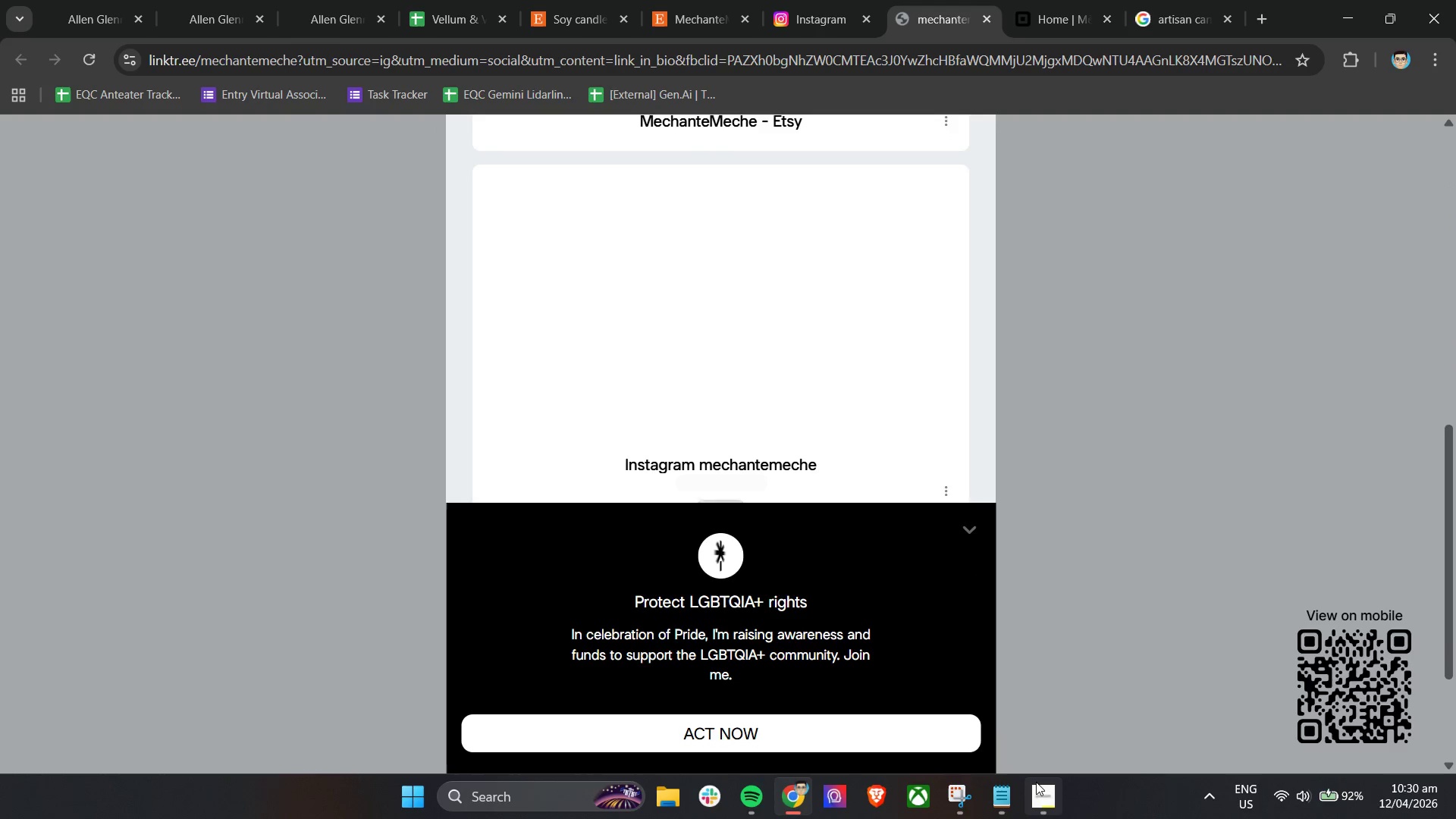 
left_click([1036, 782])